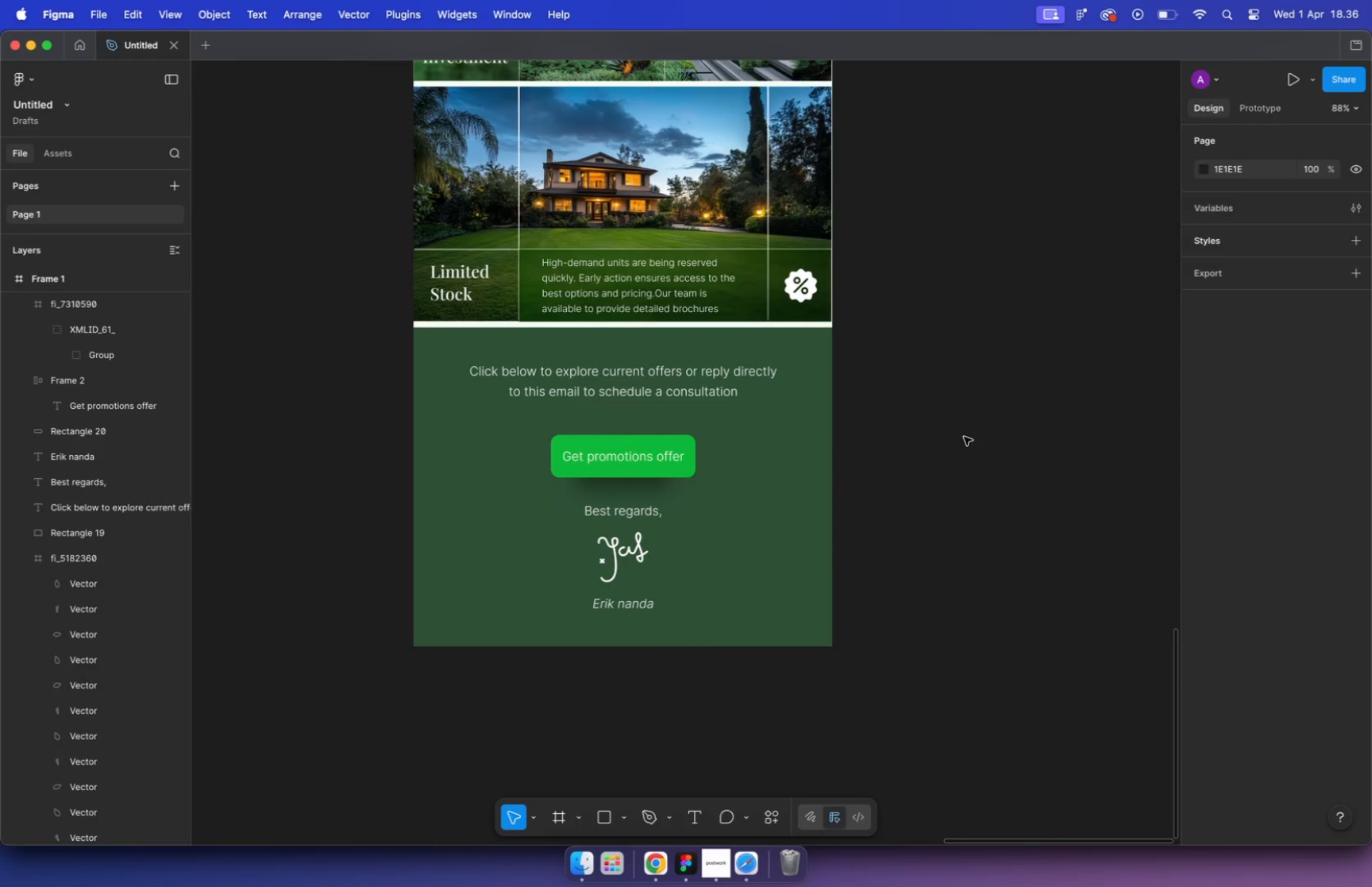 
left_click_drag(start_coordinate=[593, 478], to_coordinate=[557, 475])
 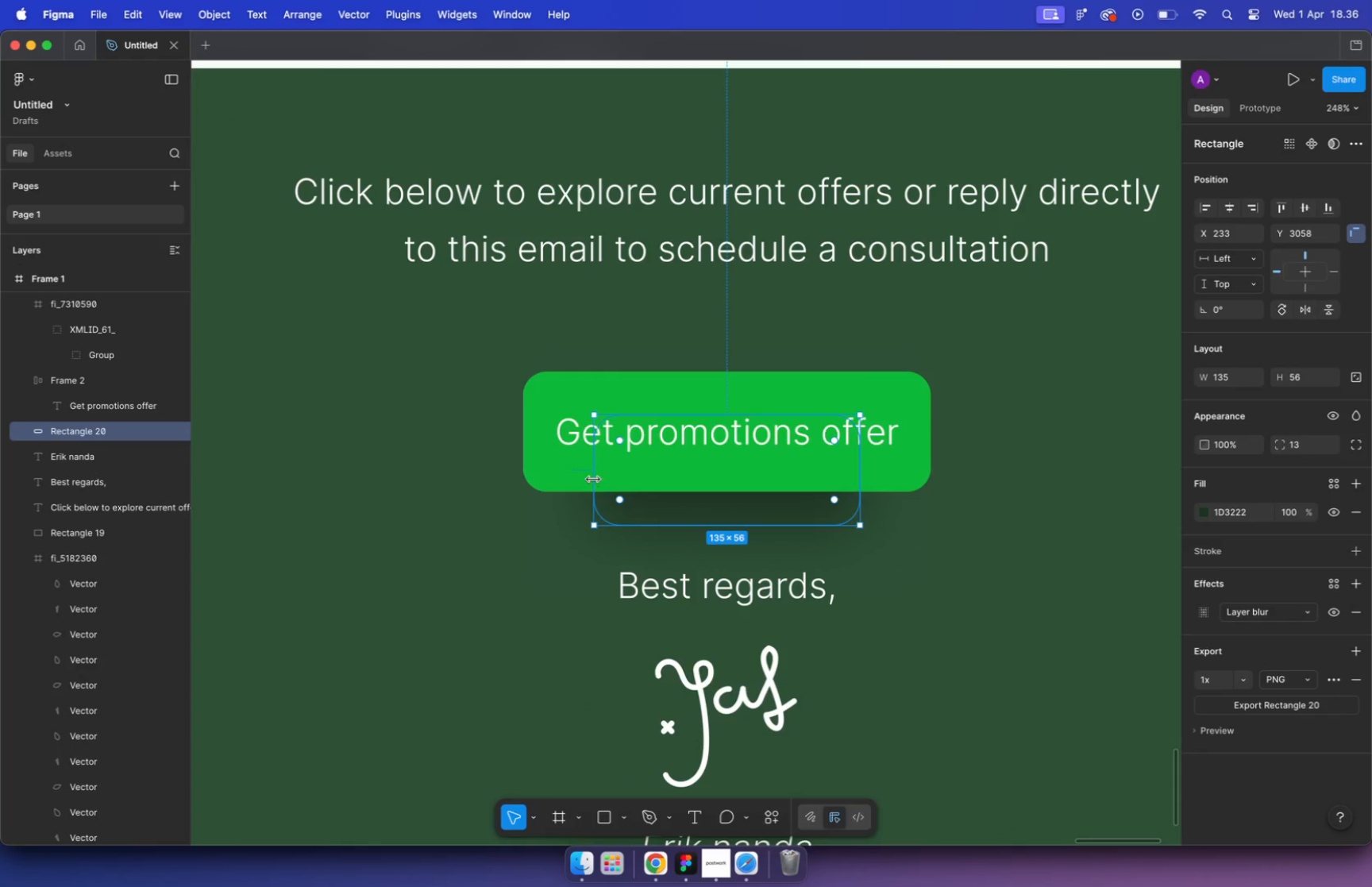 
left_click_drag(start_coordinate=[862, 480], to_coordinate=[903, 481])
 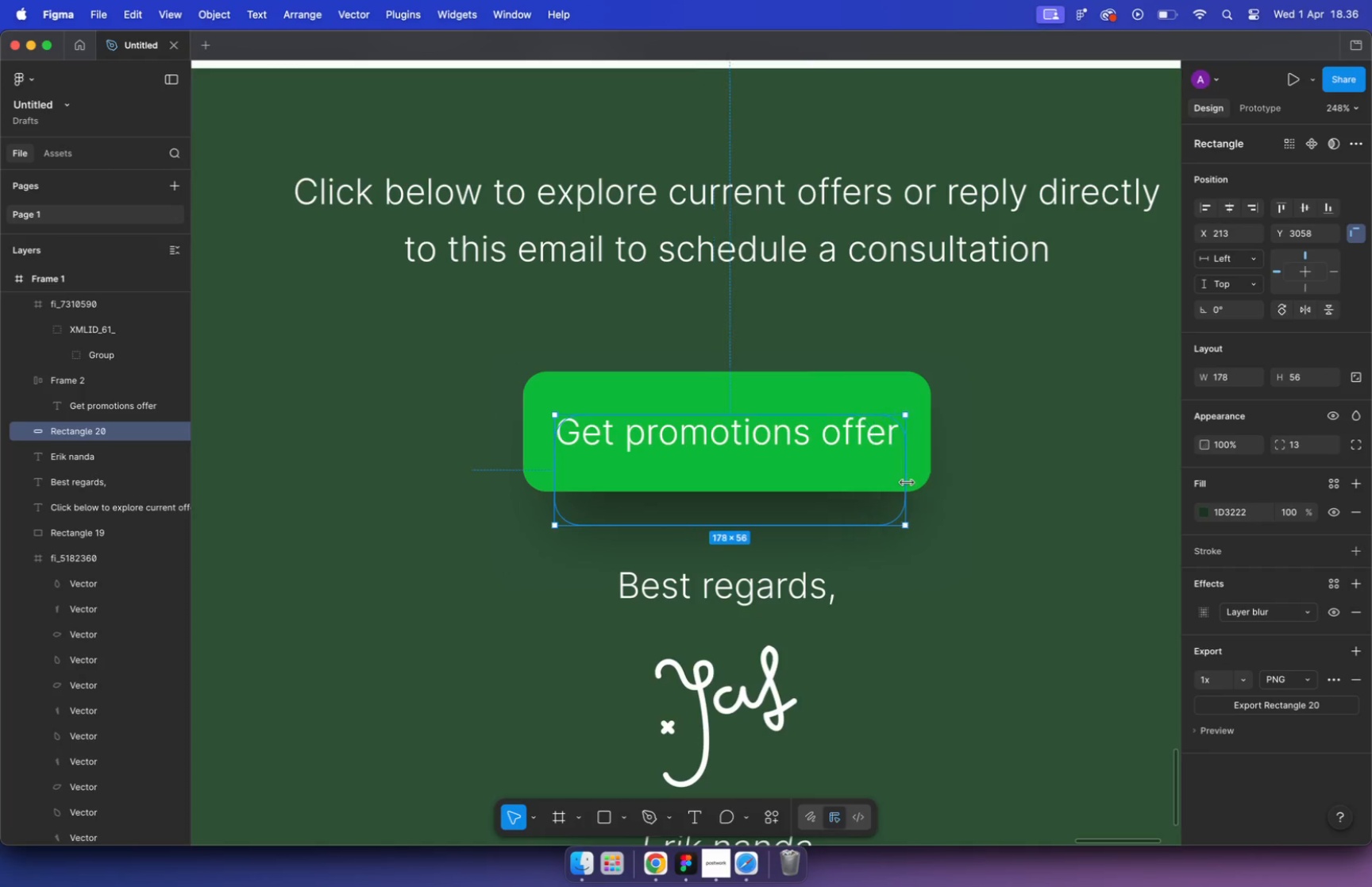 
left_click([1118, 492])
 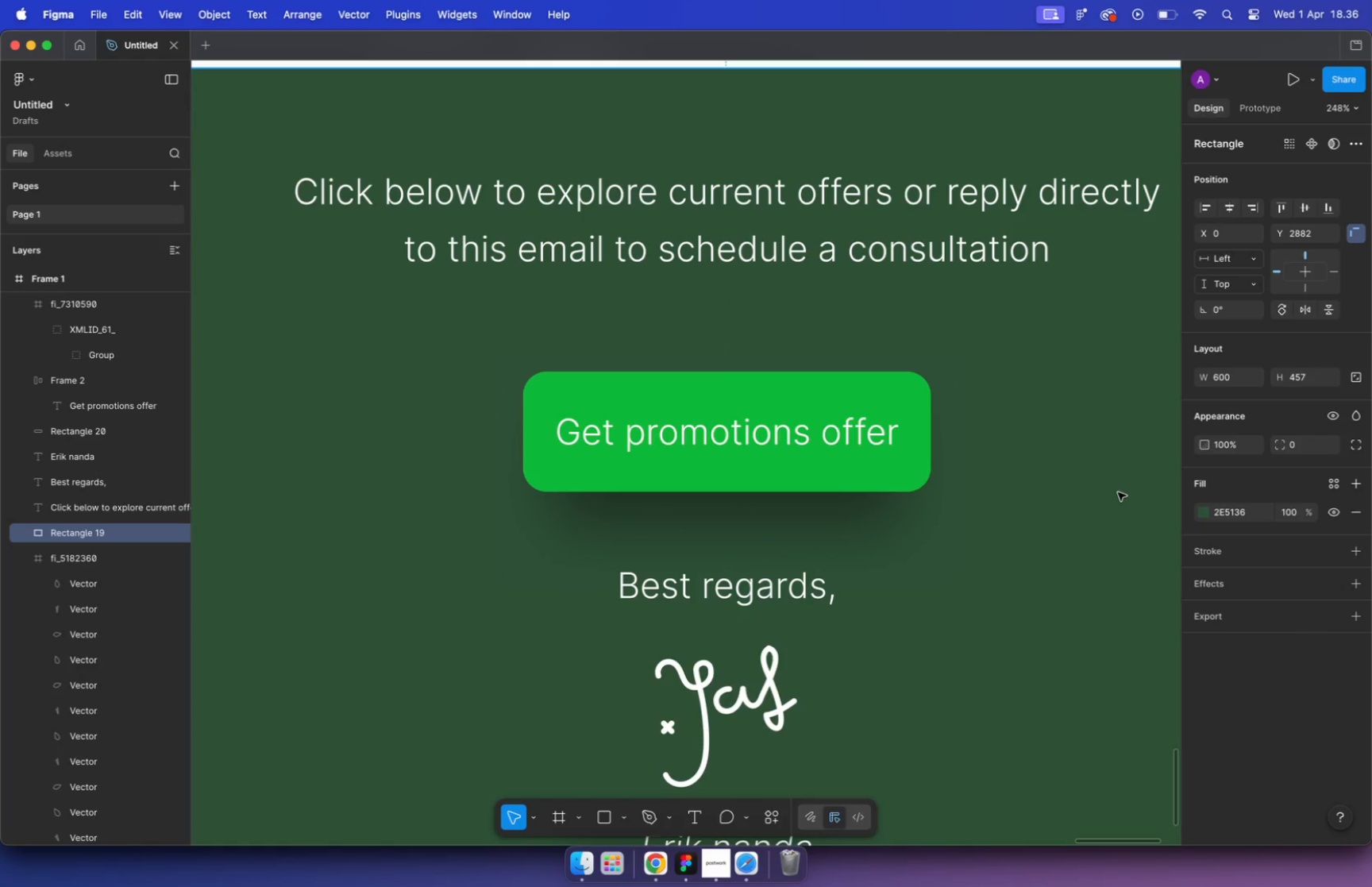 
hold_key(key=CommandLeft, duration=1.14)
 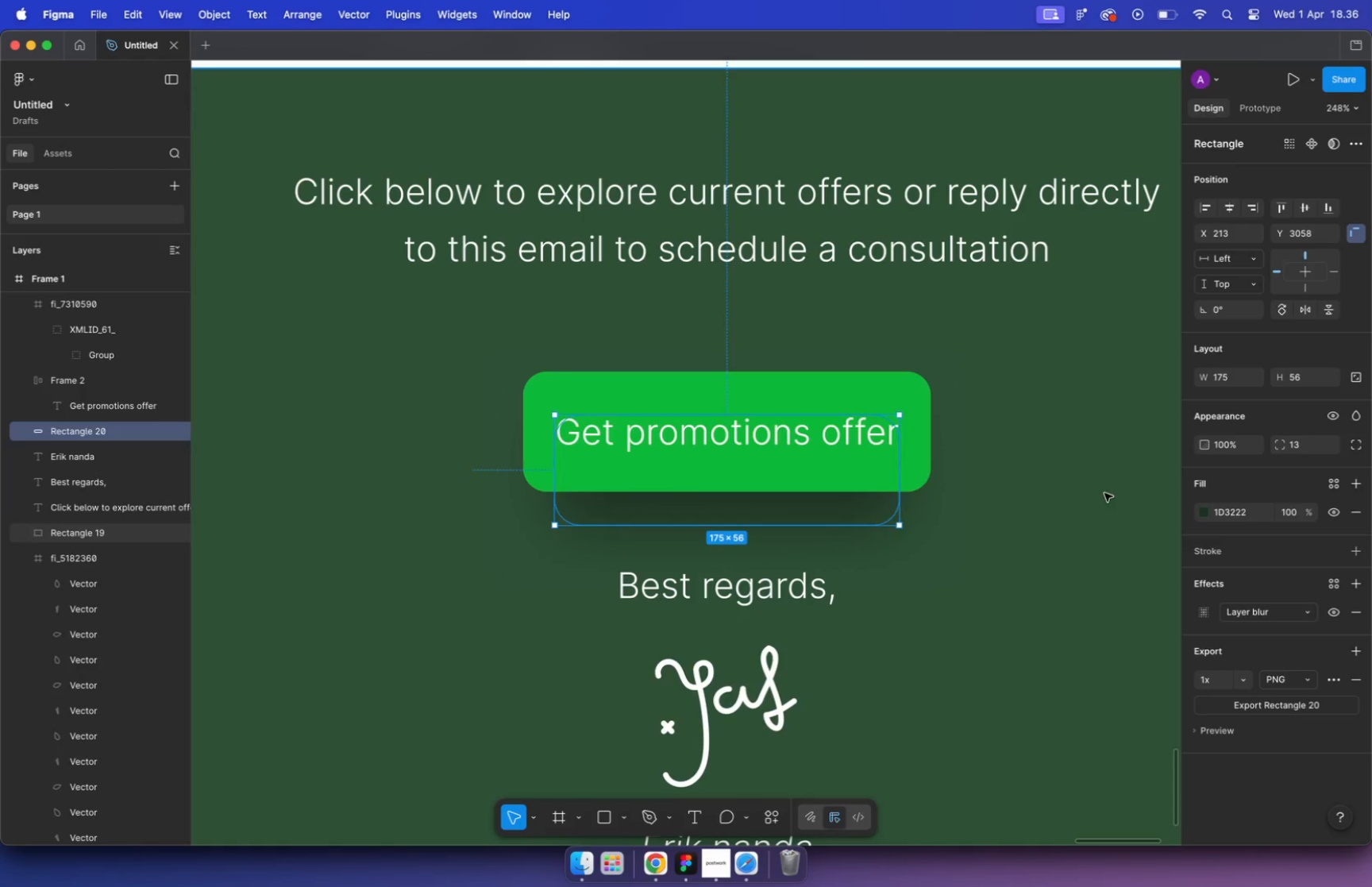 
left_click([1035, 434])
 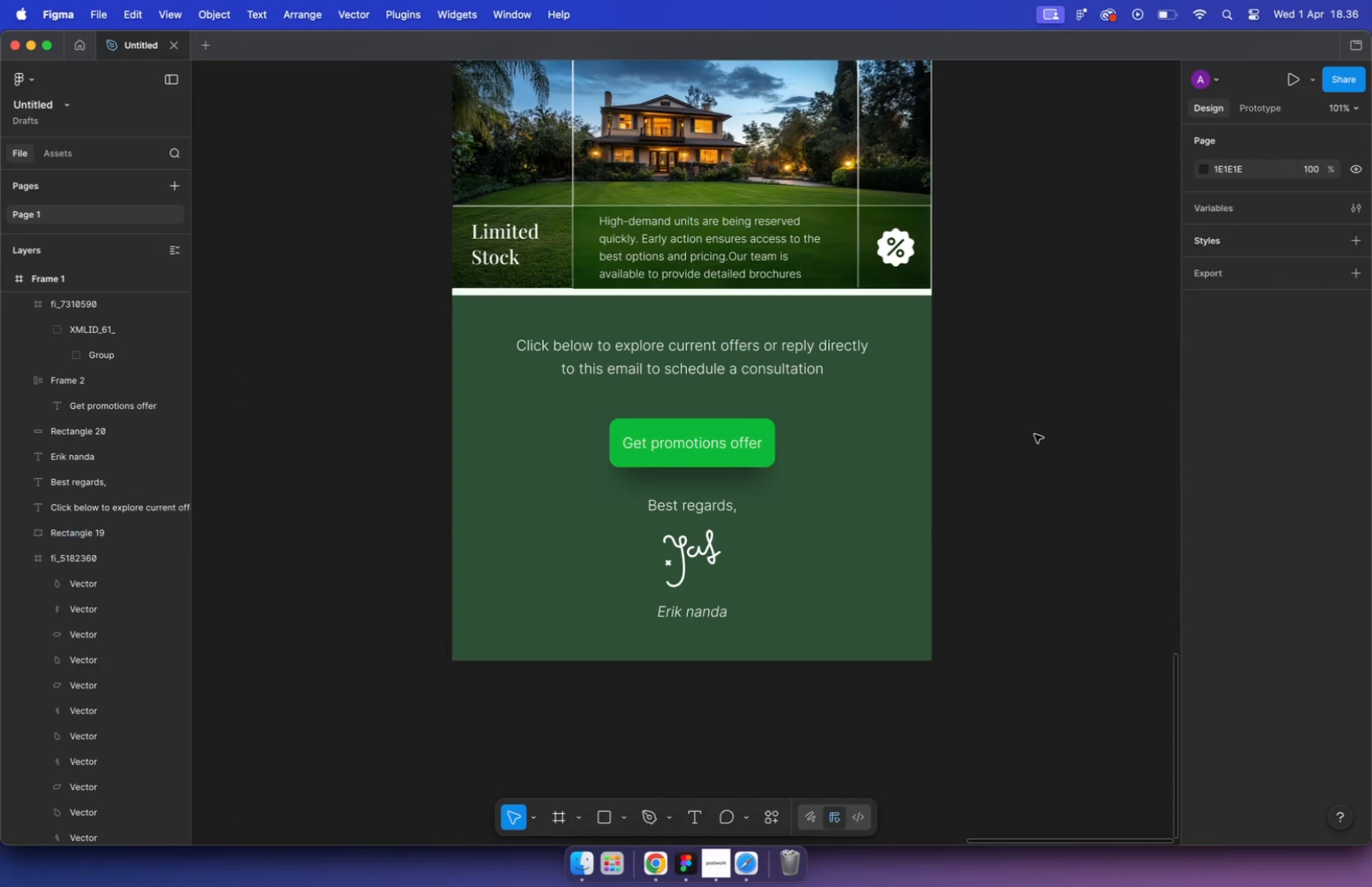 
scroll: coordinate [705, 455], scroll_direction: down, amount: 11.0
 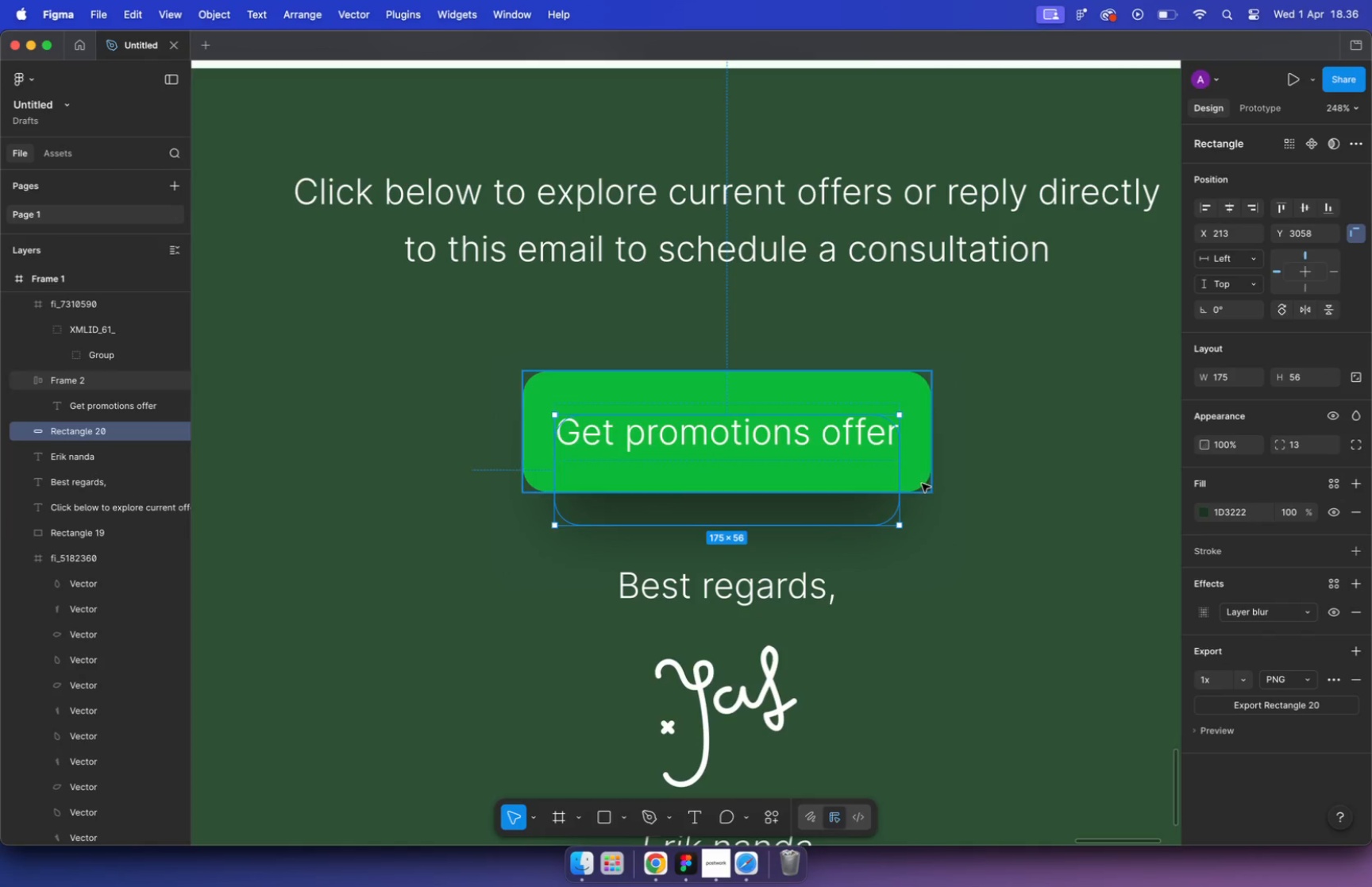 
hold_key(key=CommandLeft, duration=2.25)
scroll: coordinate [1035, 435], scroll_direction: down, amount: 48.0
 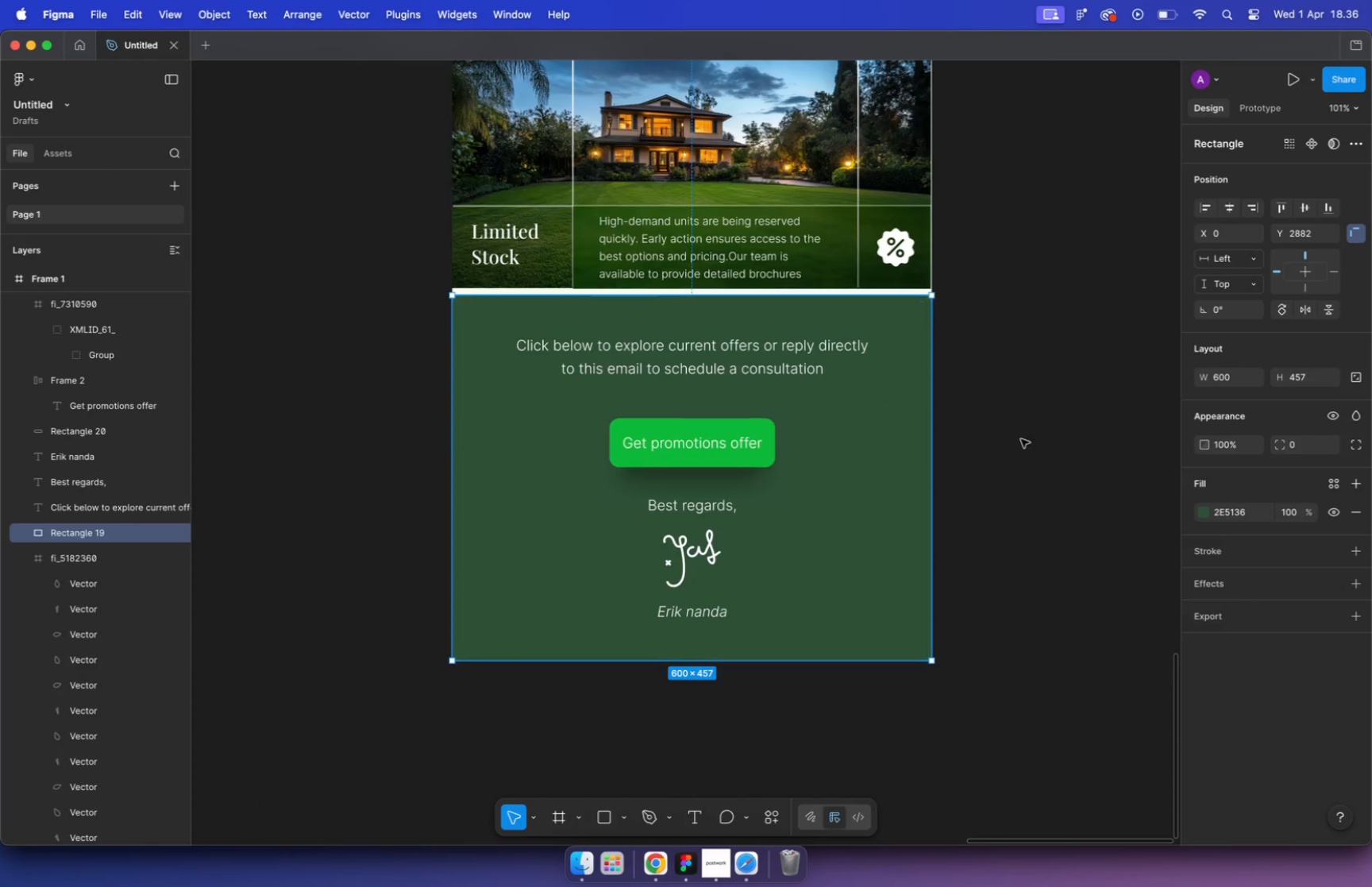 
scroll: coordinate [1063, 321], scroll_direction: up, amount: 34.0
 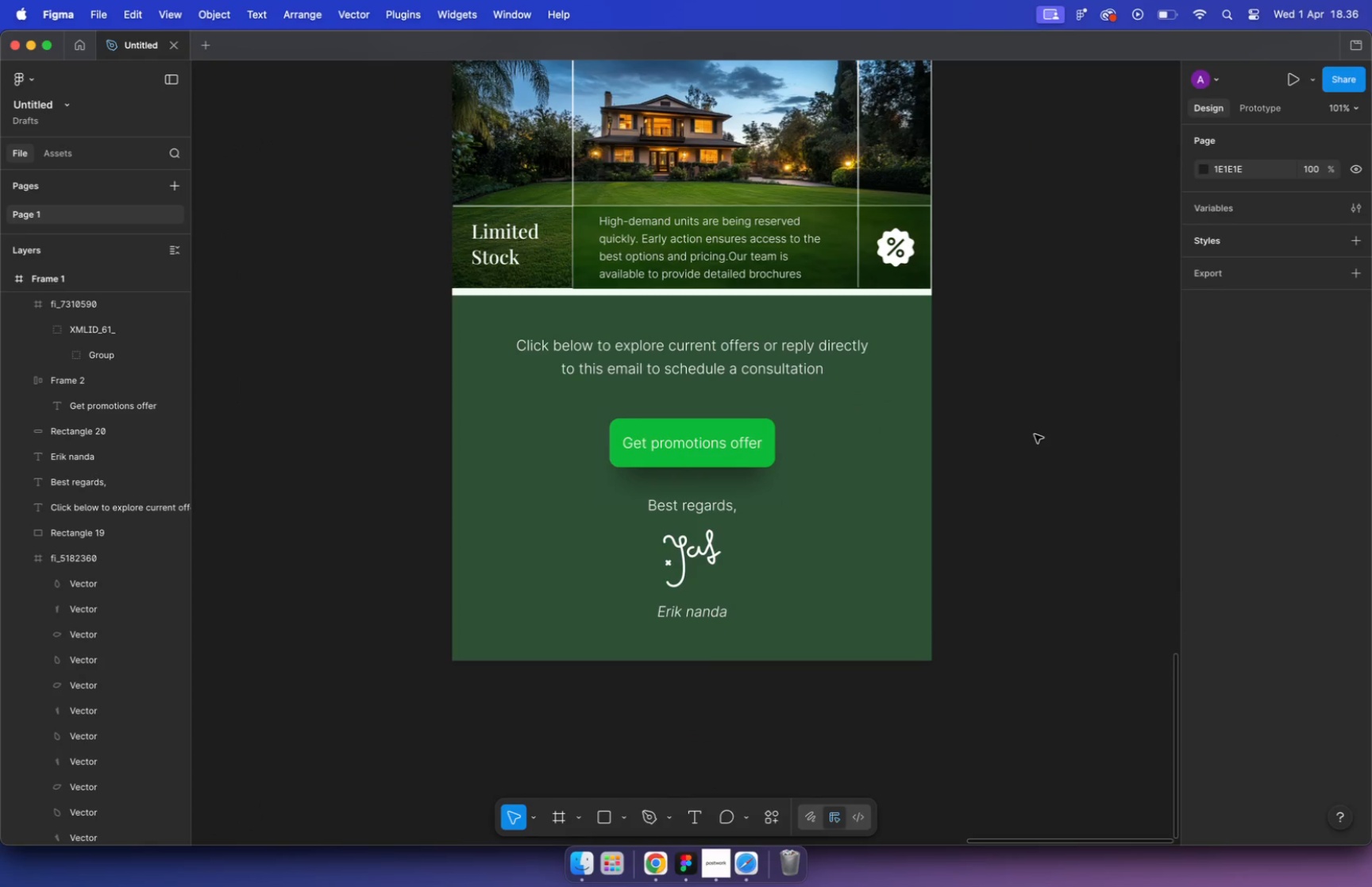 
hold_key(key=CommandLeft, duration=1.15)
scroll: coordinate [611, 280], scroll_direction: down, amount: 2.0
 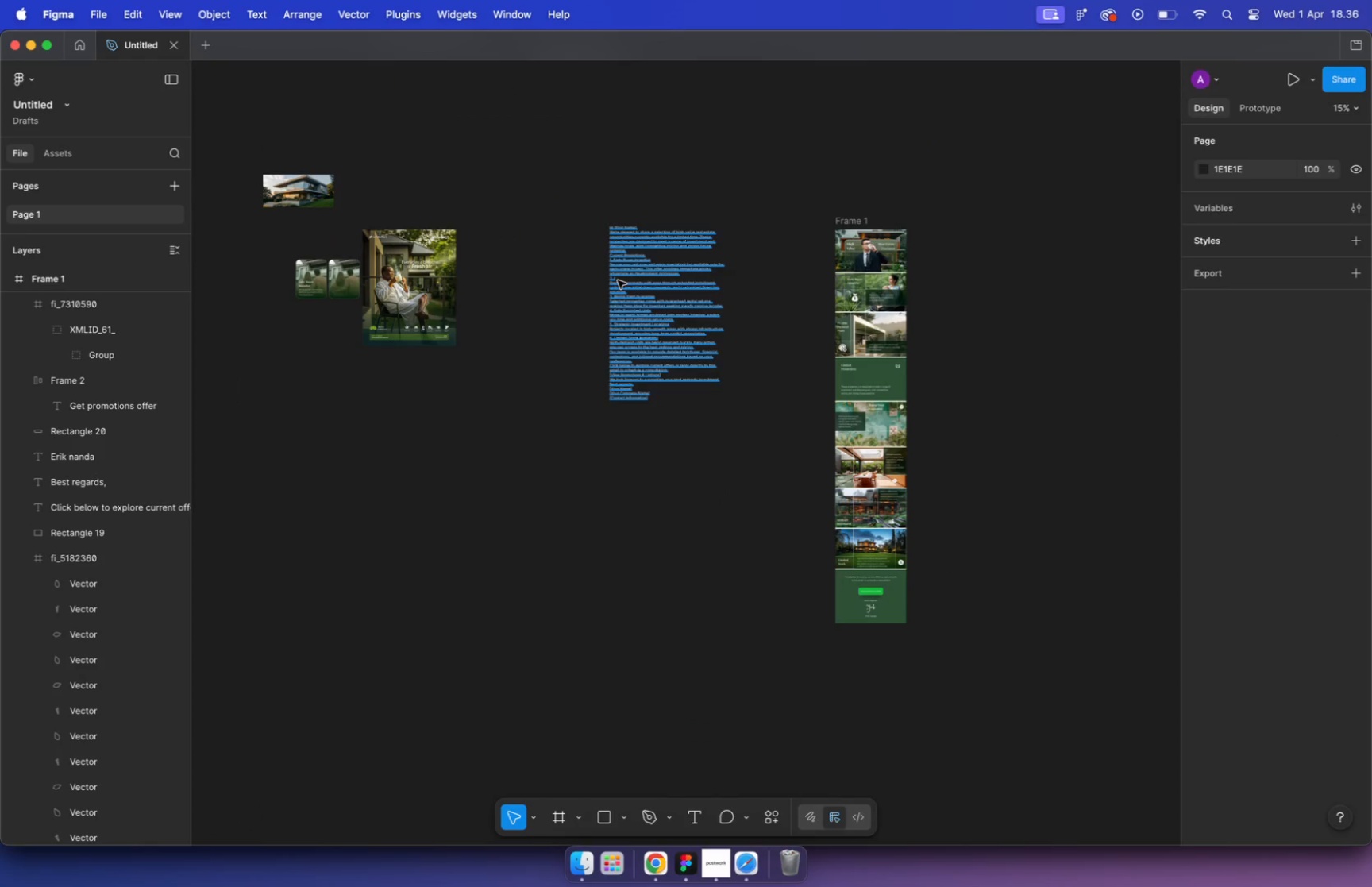 
left_click([1042, 244])
 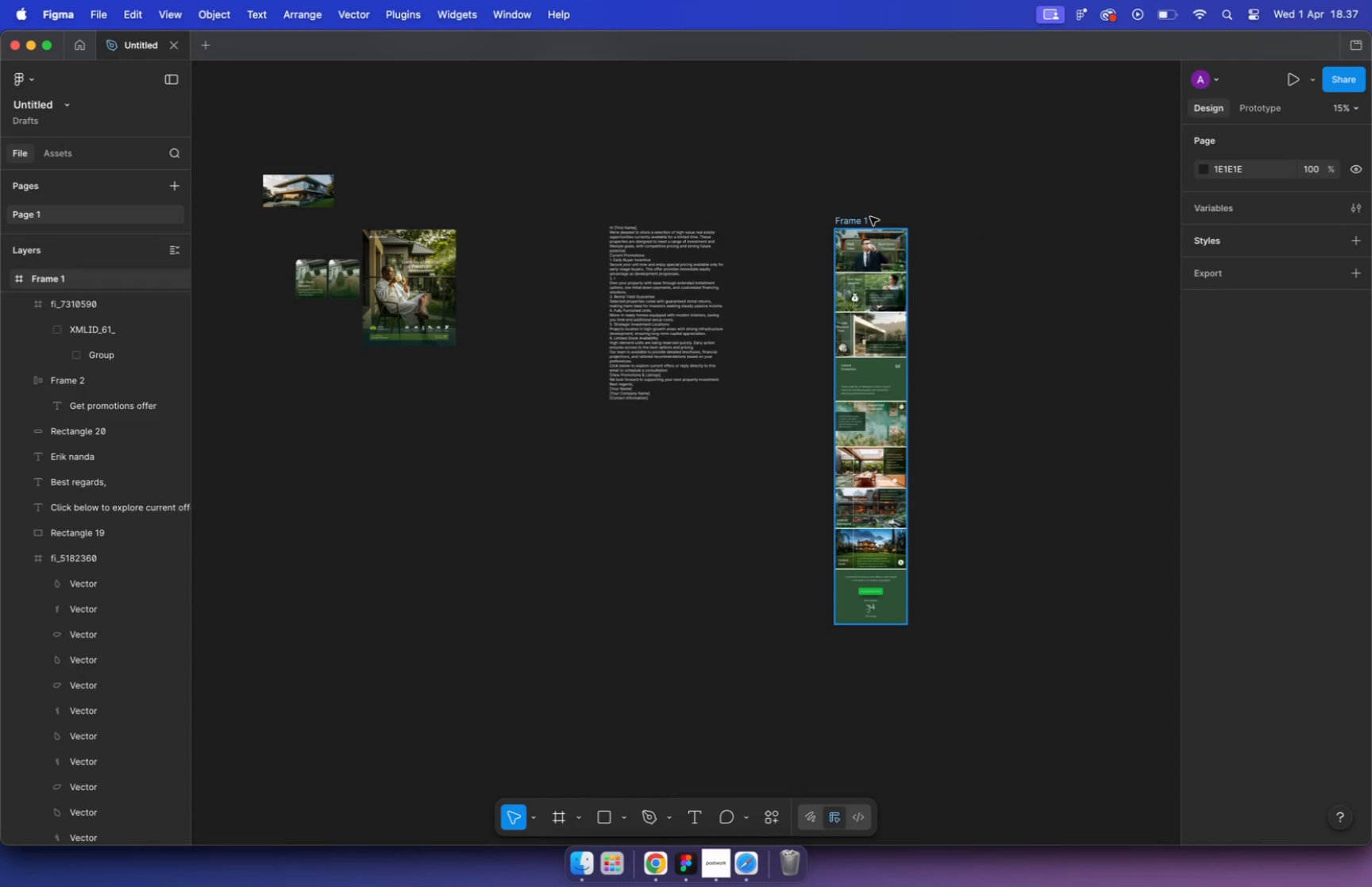 
left_click([870, 216])
 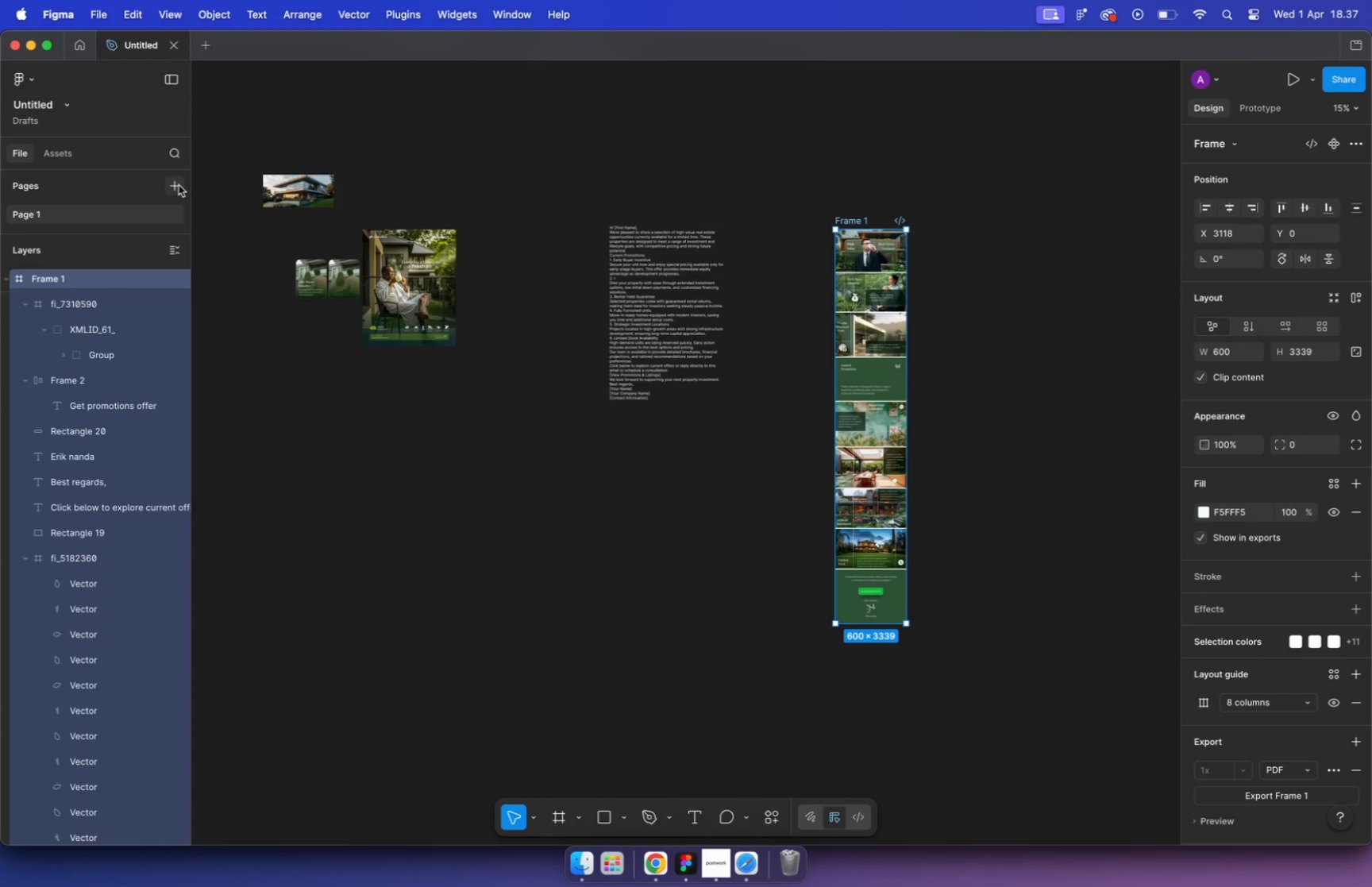 
left_click([179, 185])
 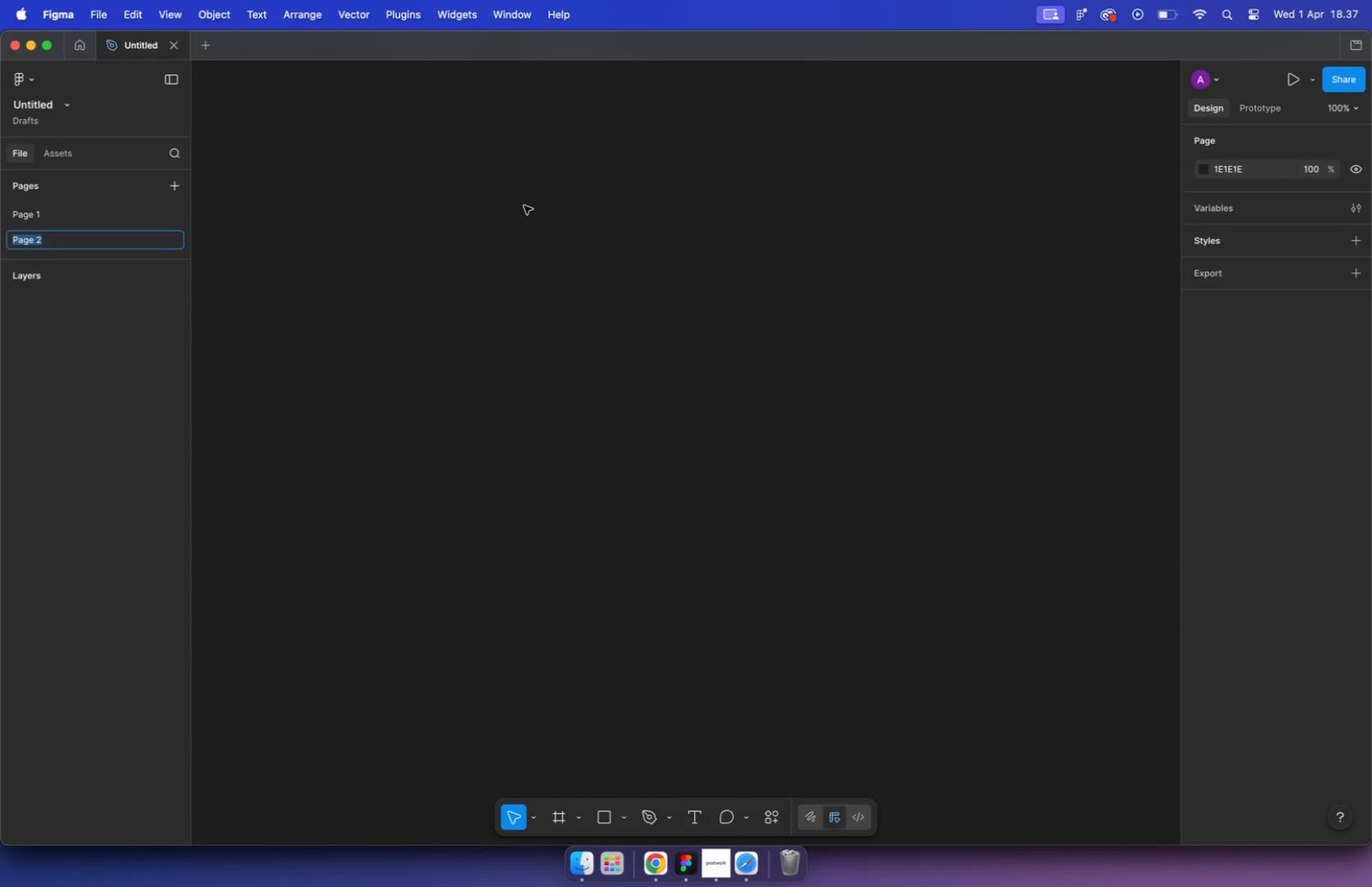 
key(Meta+CommandLeft)
 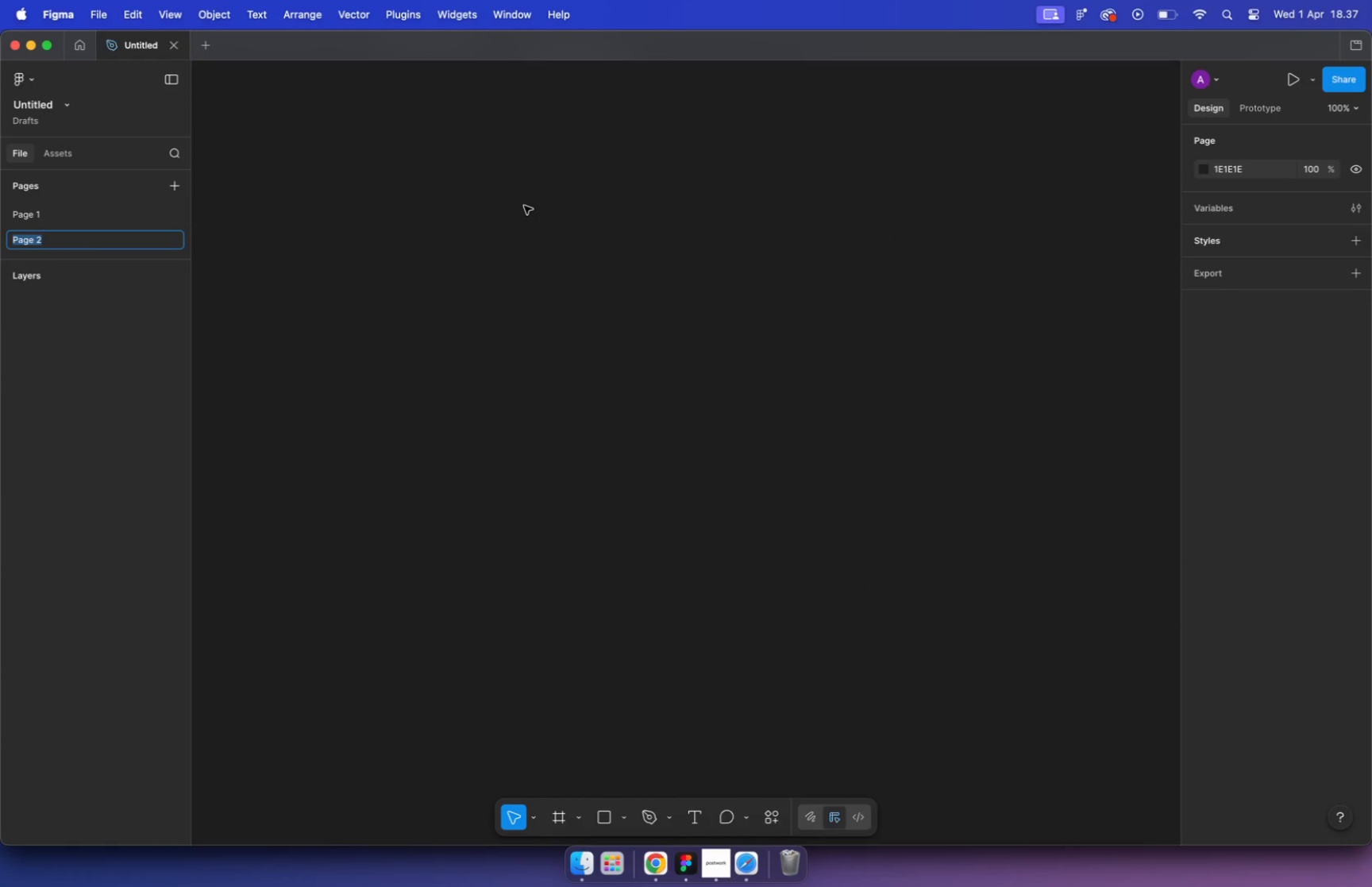 
key(Meta+Z)
 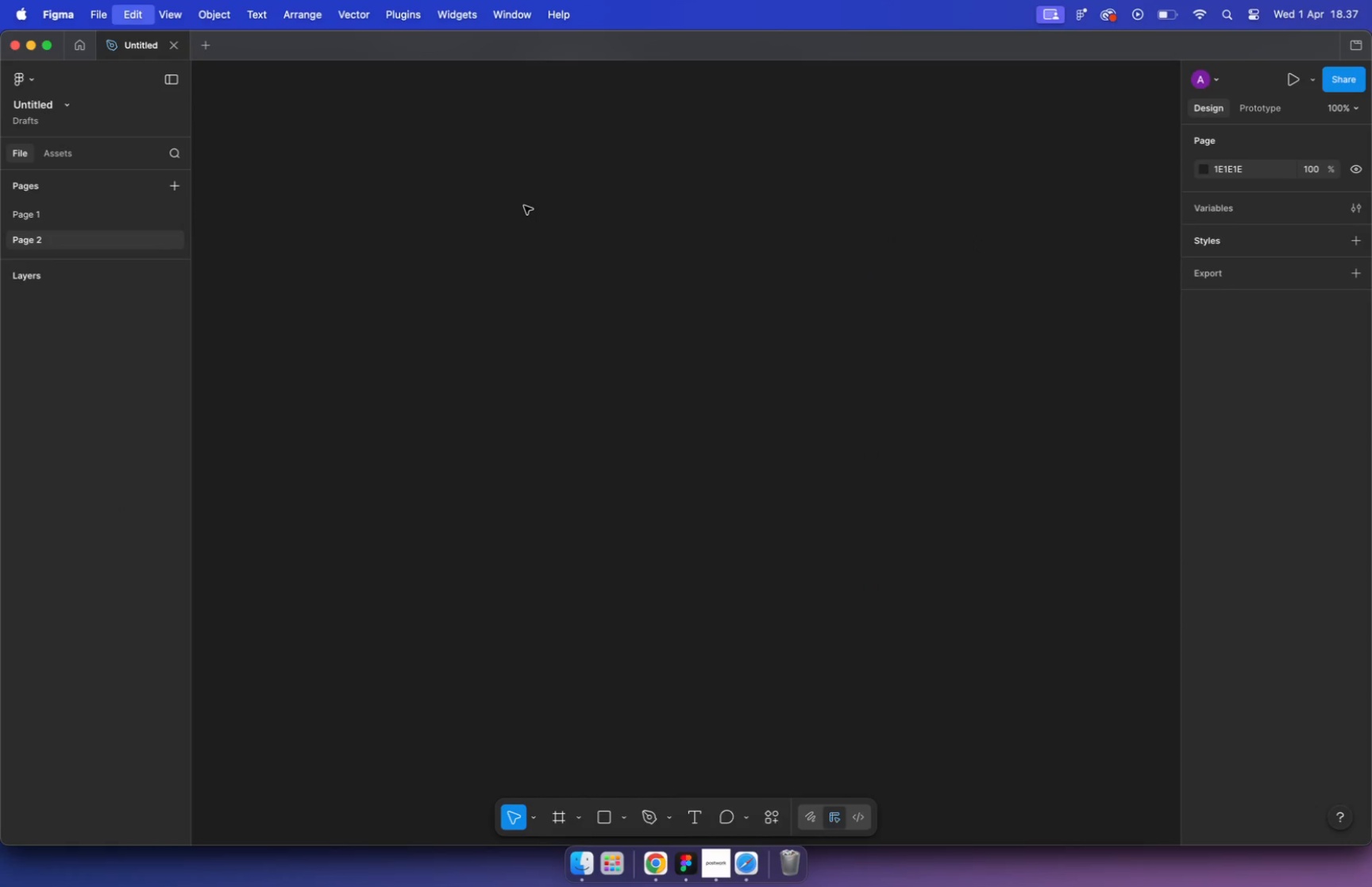 
key(Meta+CommandLeft)
 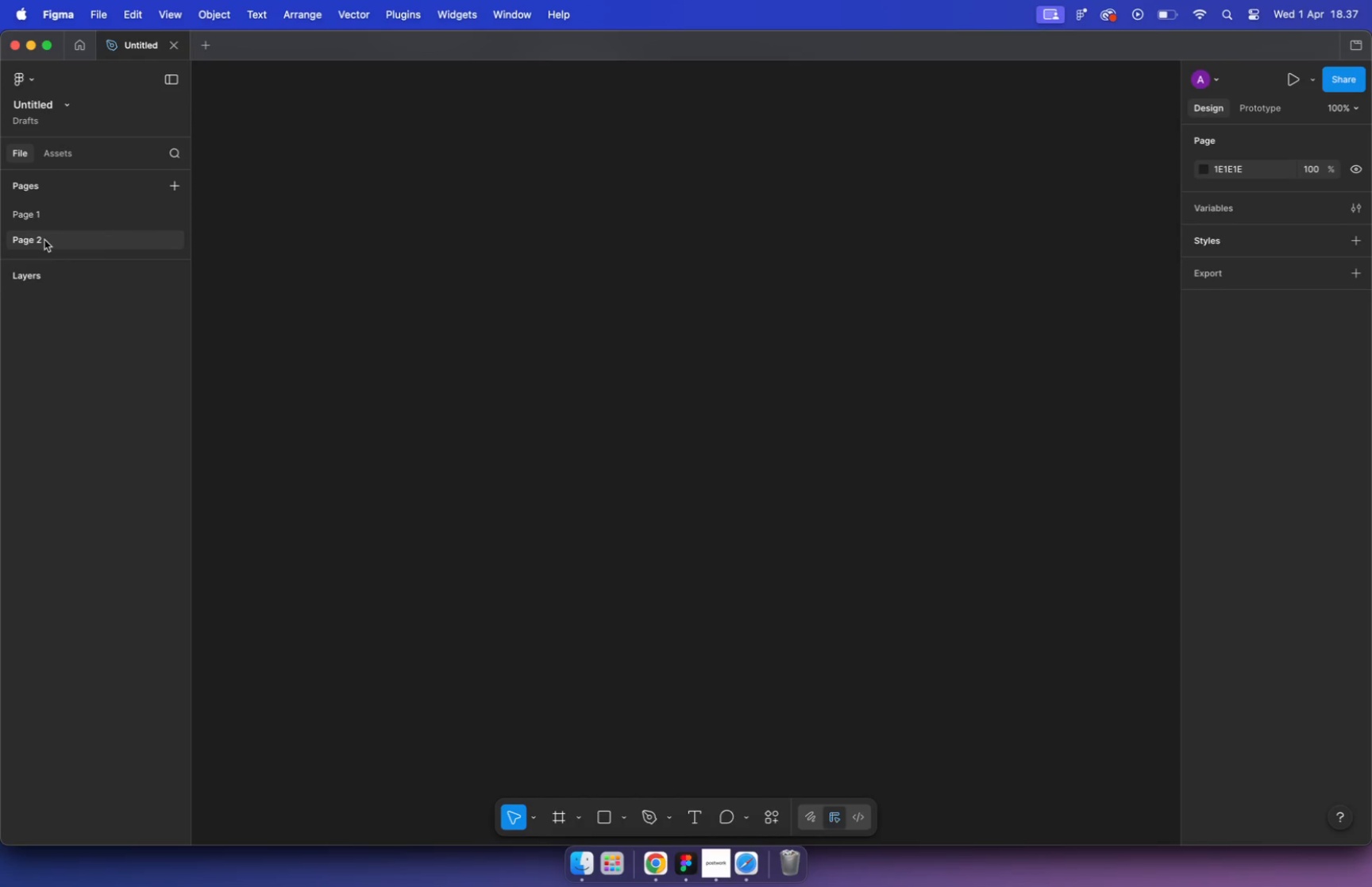 
wait(5.92)
 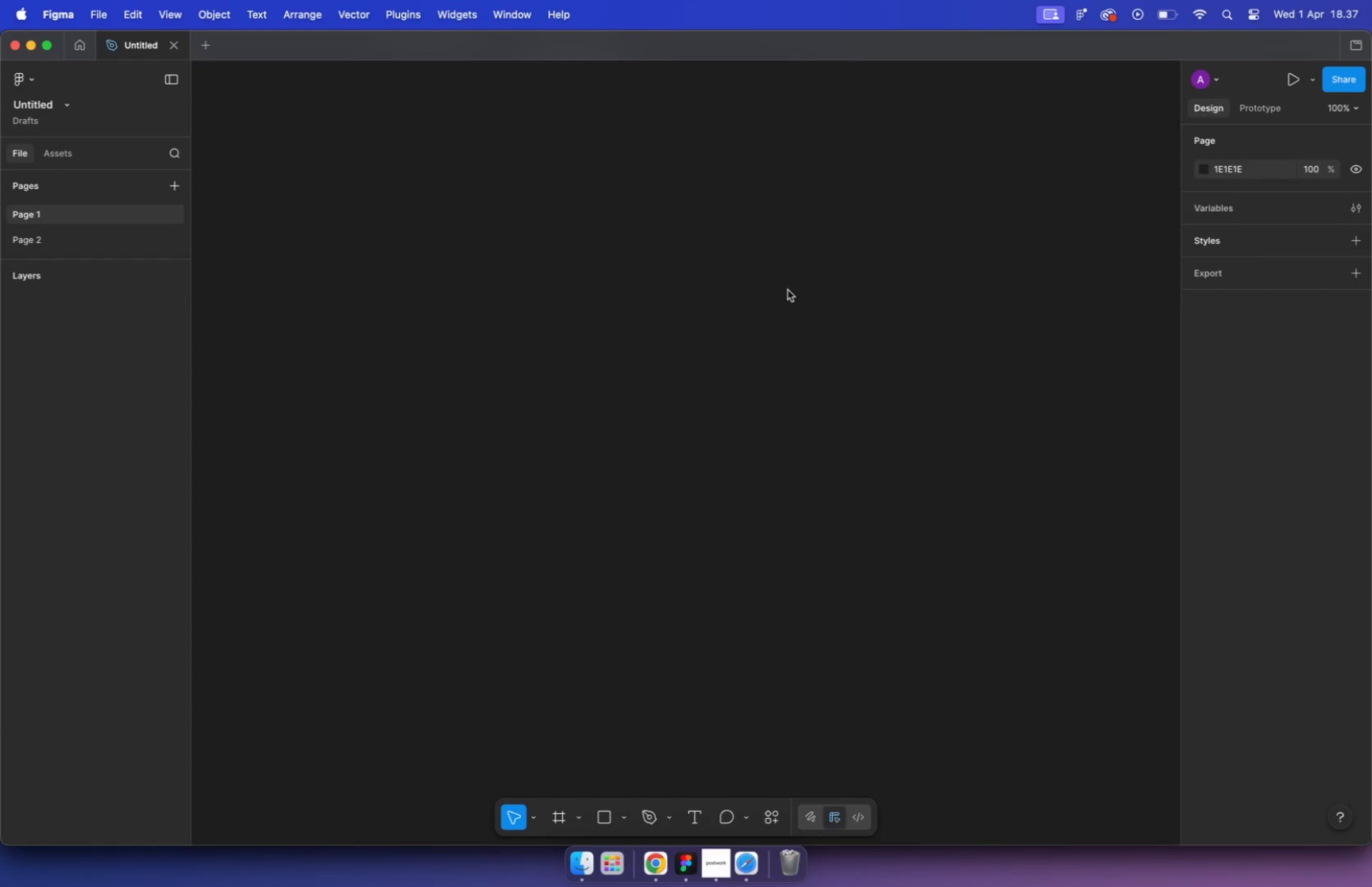 
left_click([846, 222])
 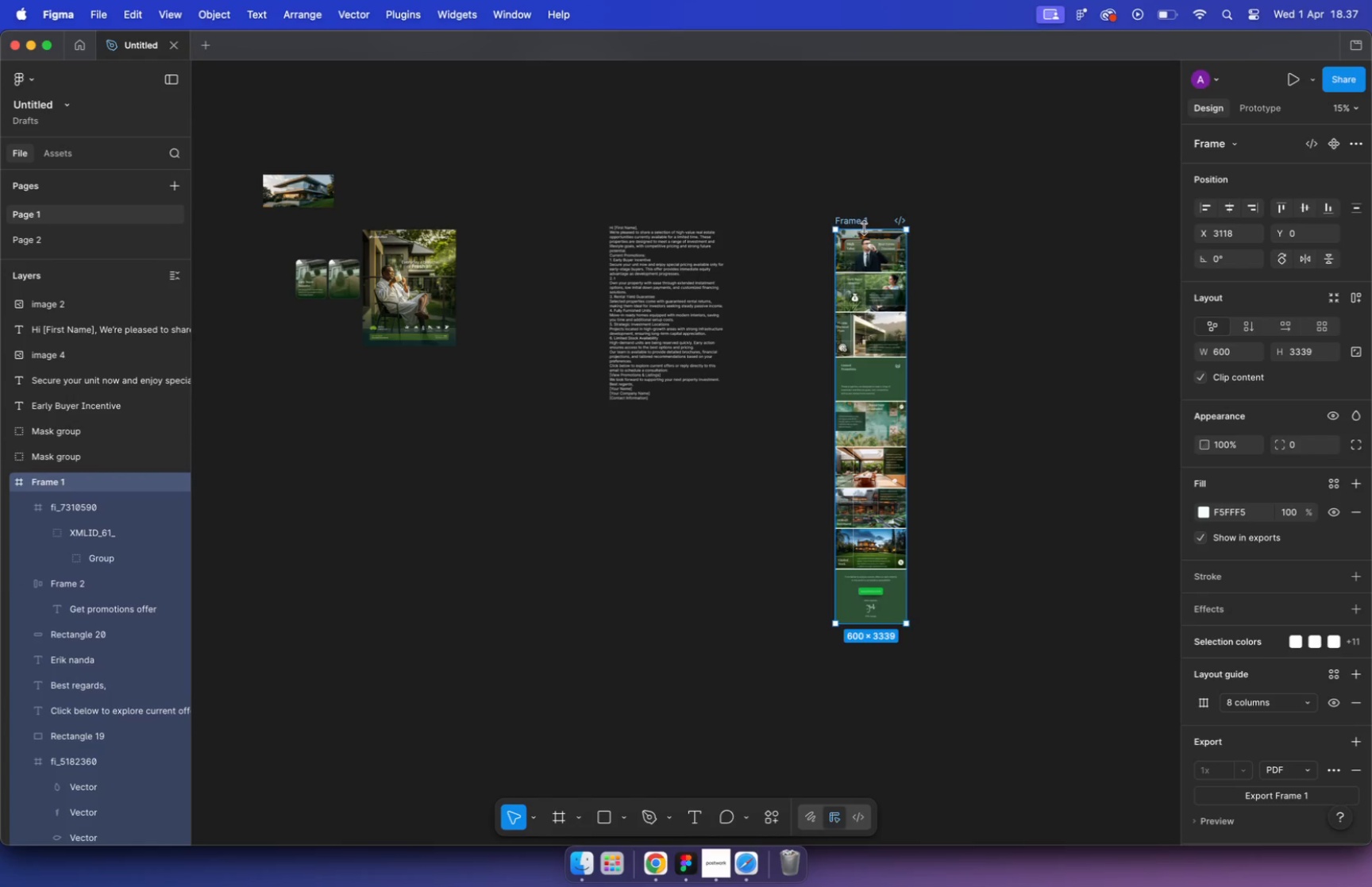 
key(Meta+C)
 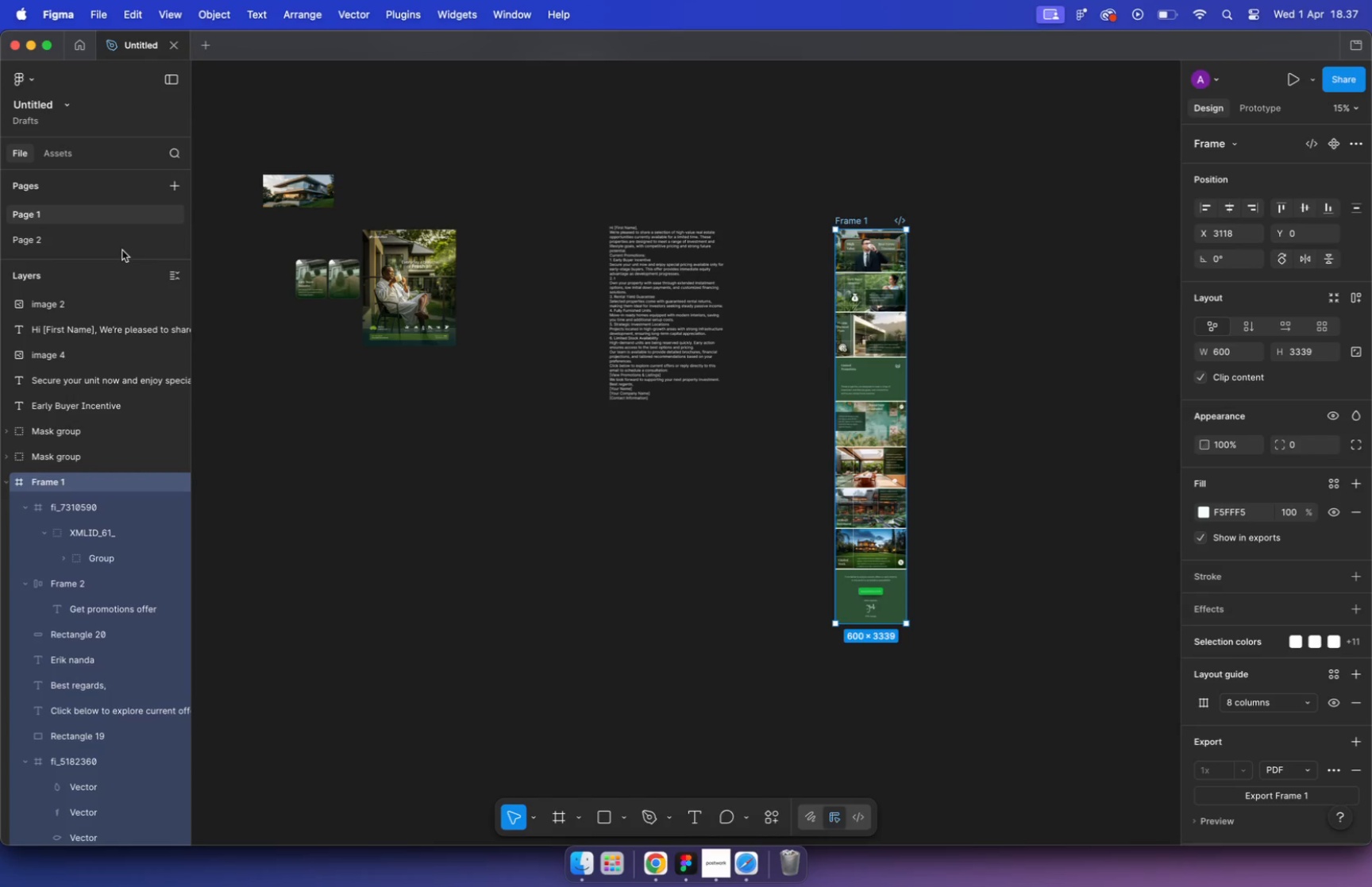 
left_click([110, 245])
 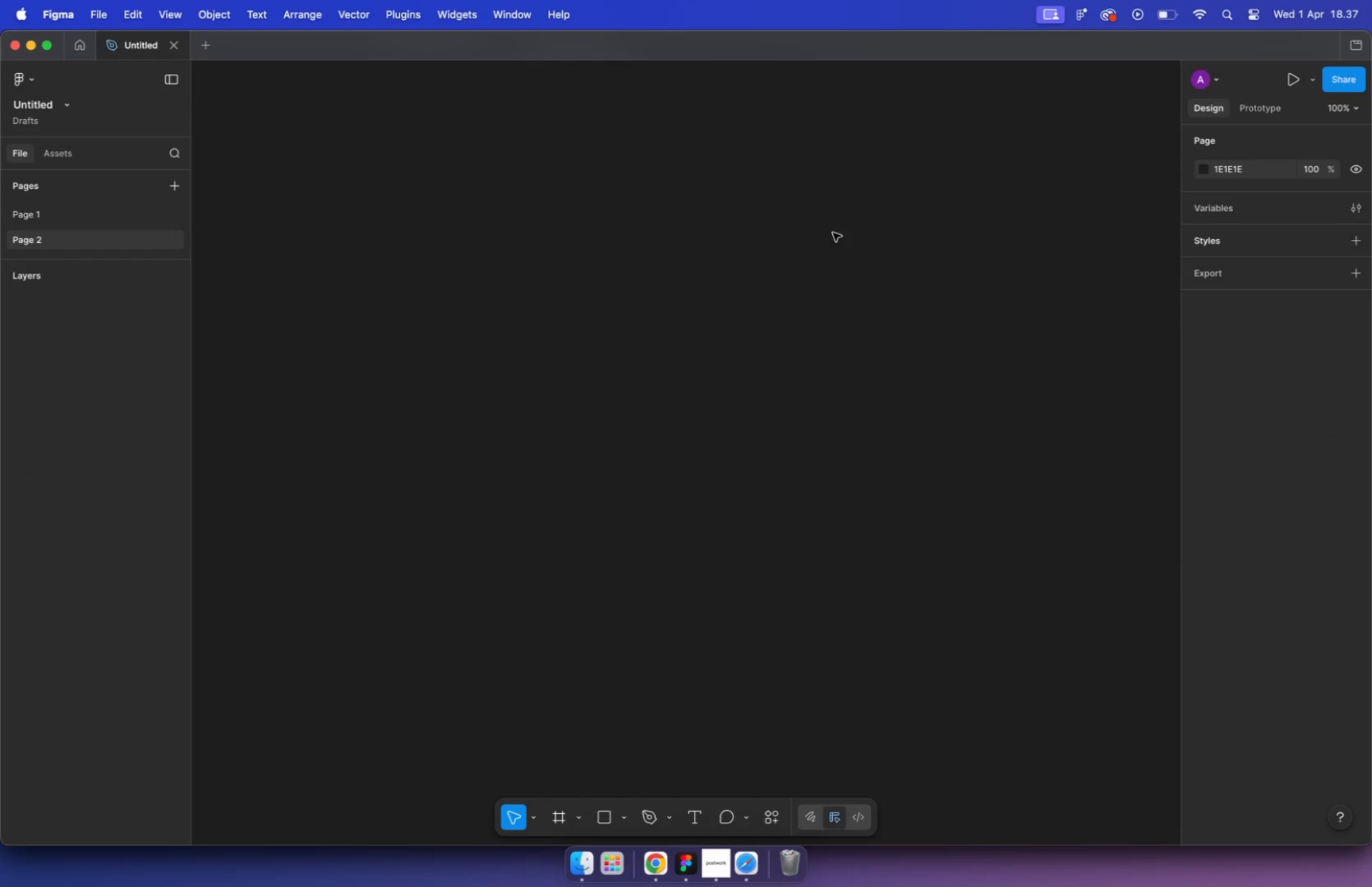 
left_click([749, 233])
 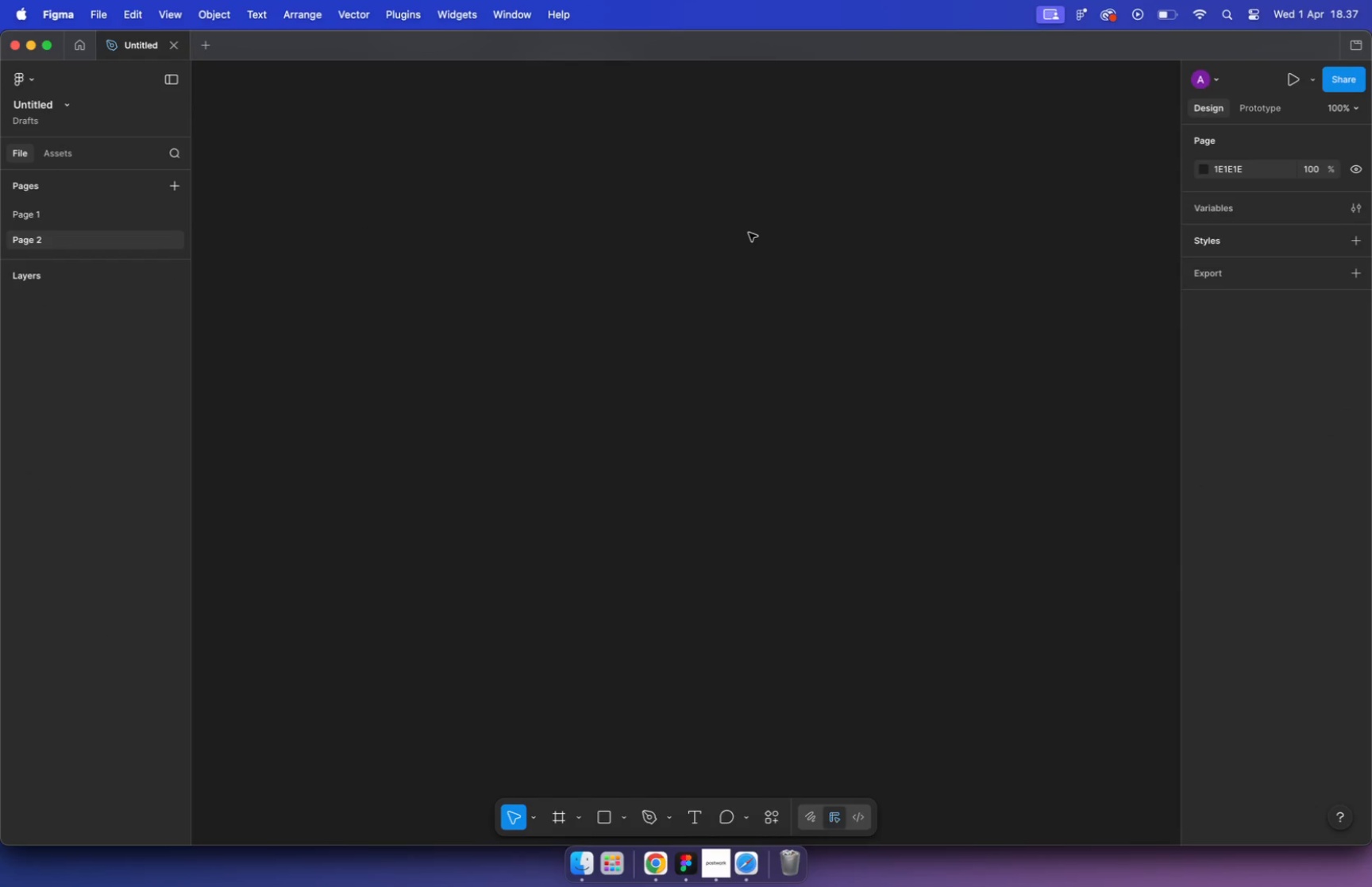 
key(Meta+V)
 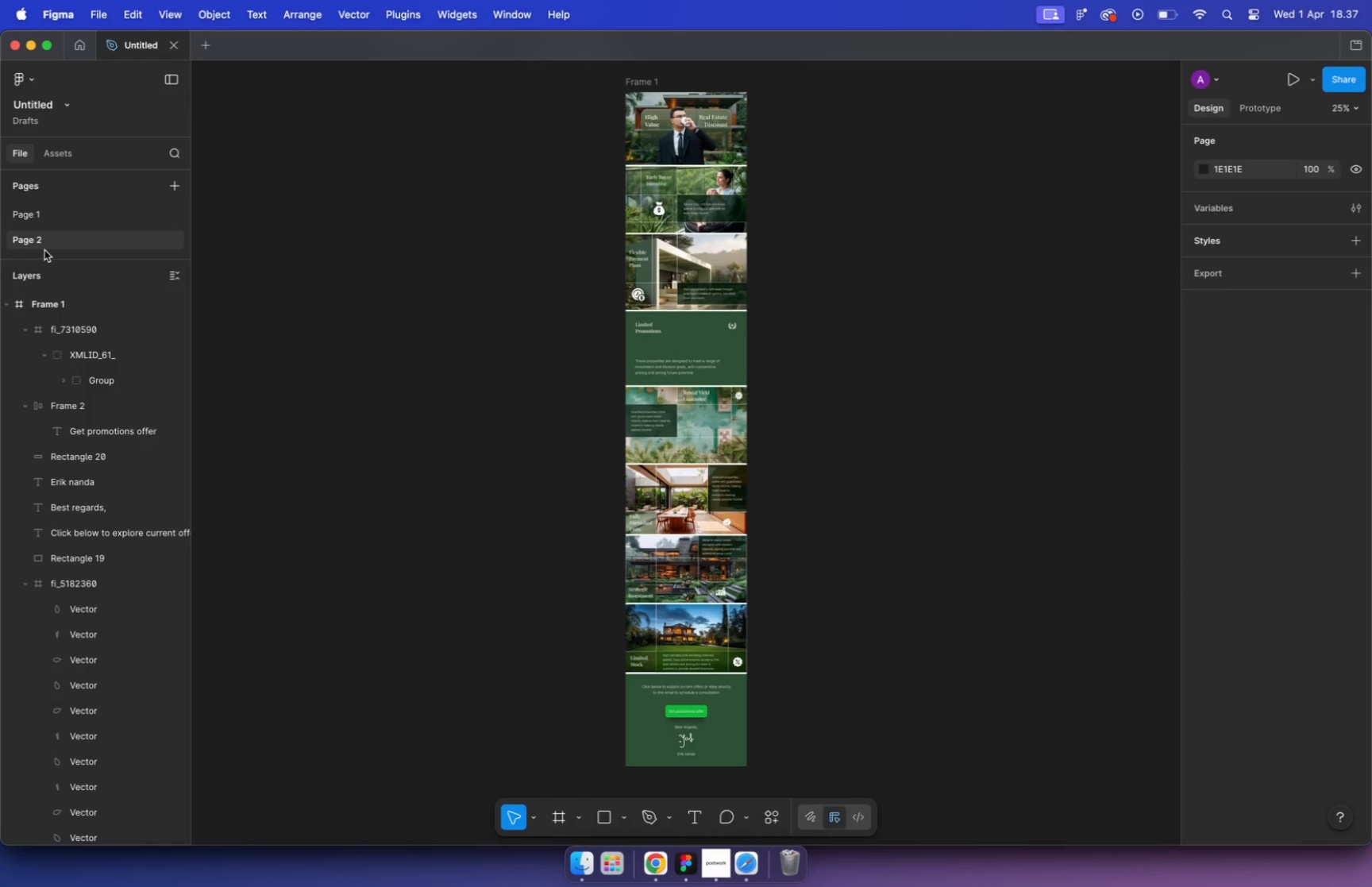 
left_click([954, 245])
 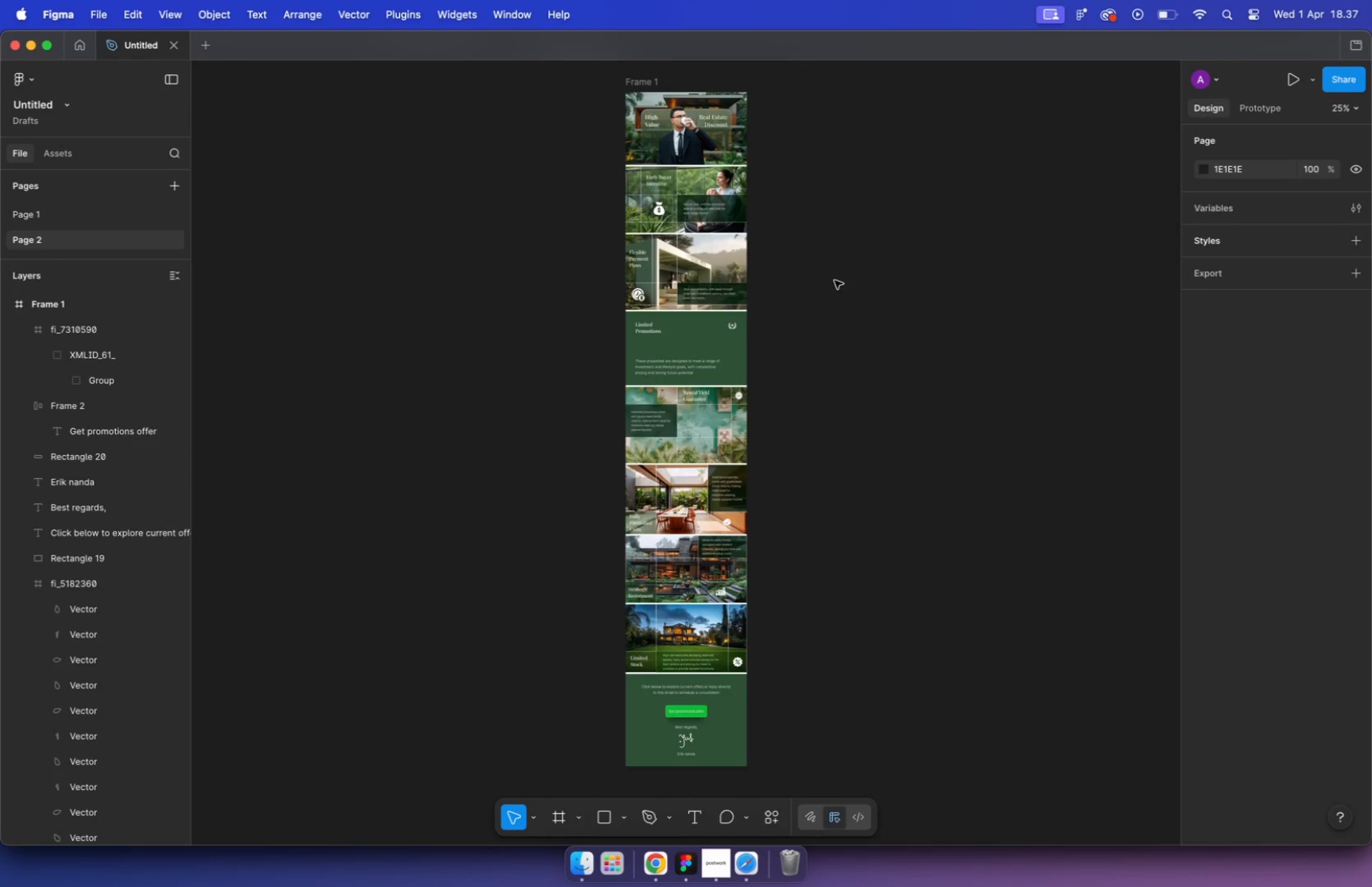 
double_click([25, 241])
 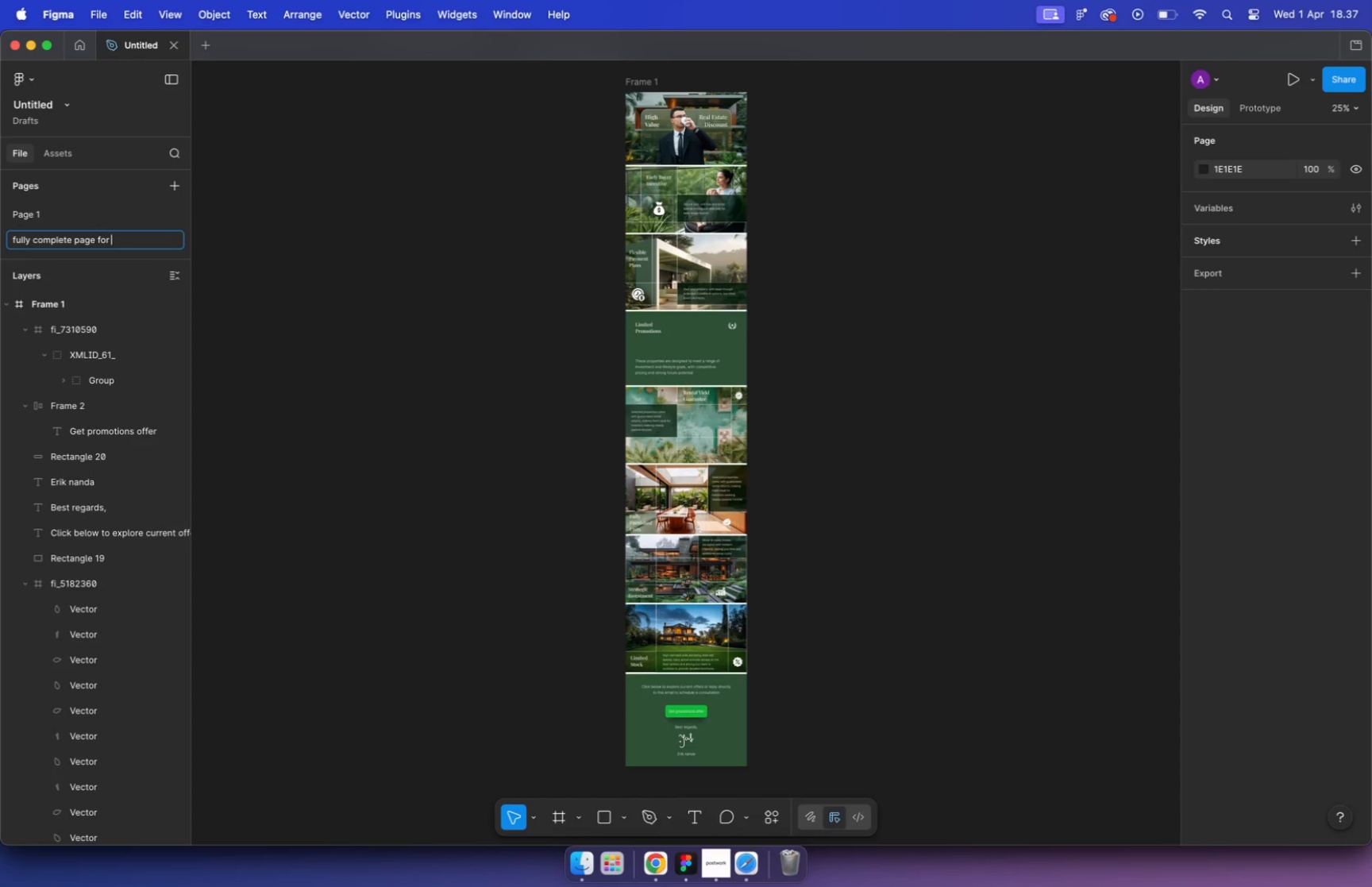 
type(fully complete page for )
 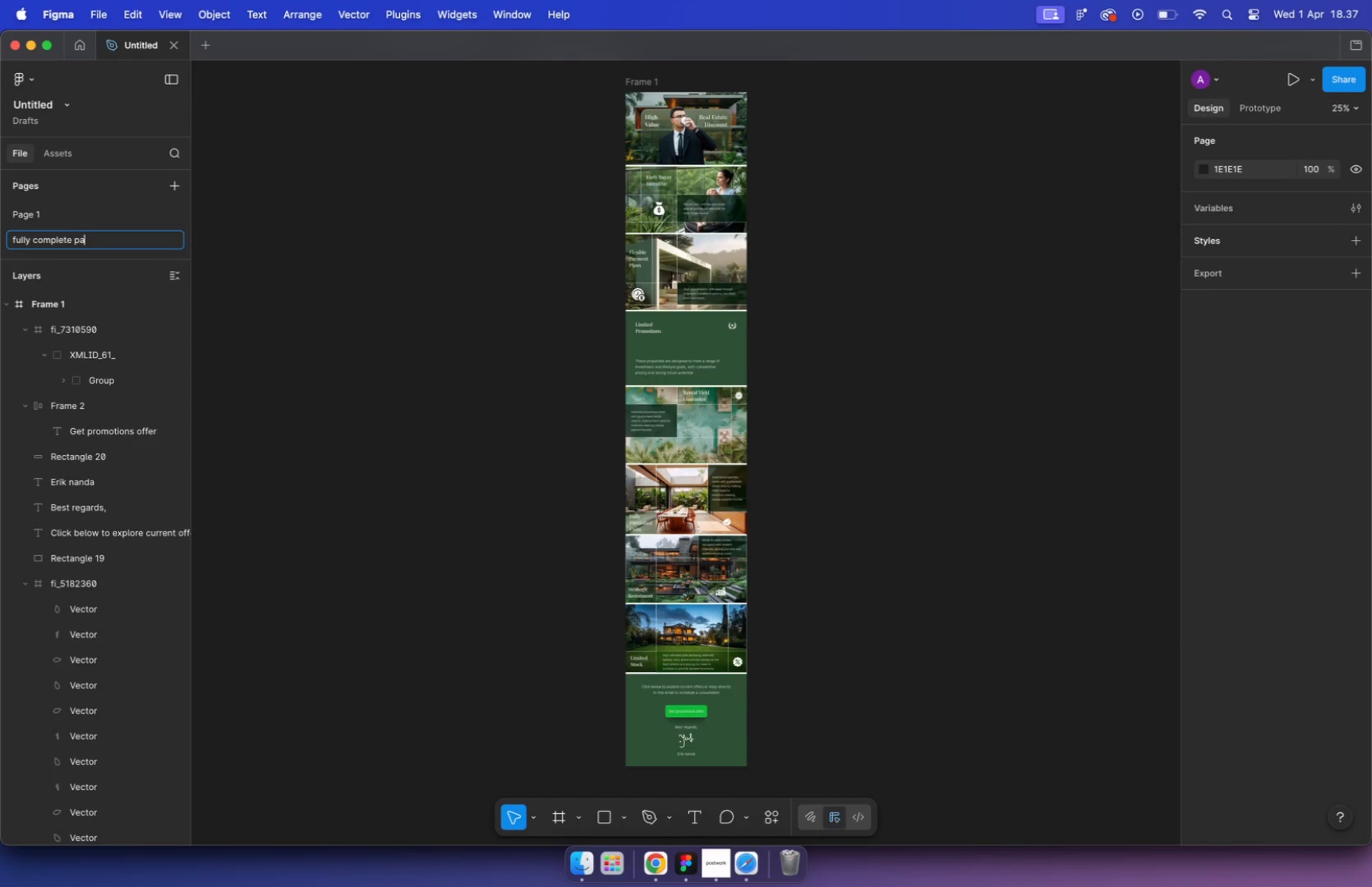 
wait(8.08)
 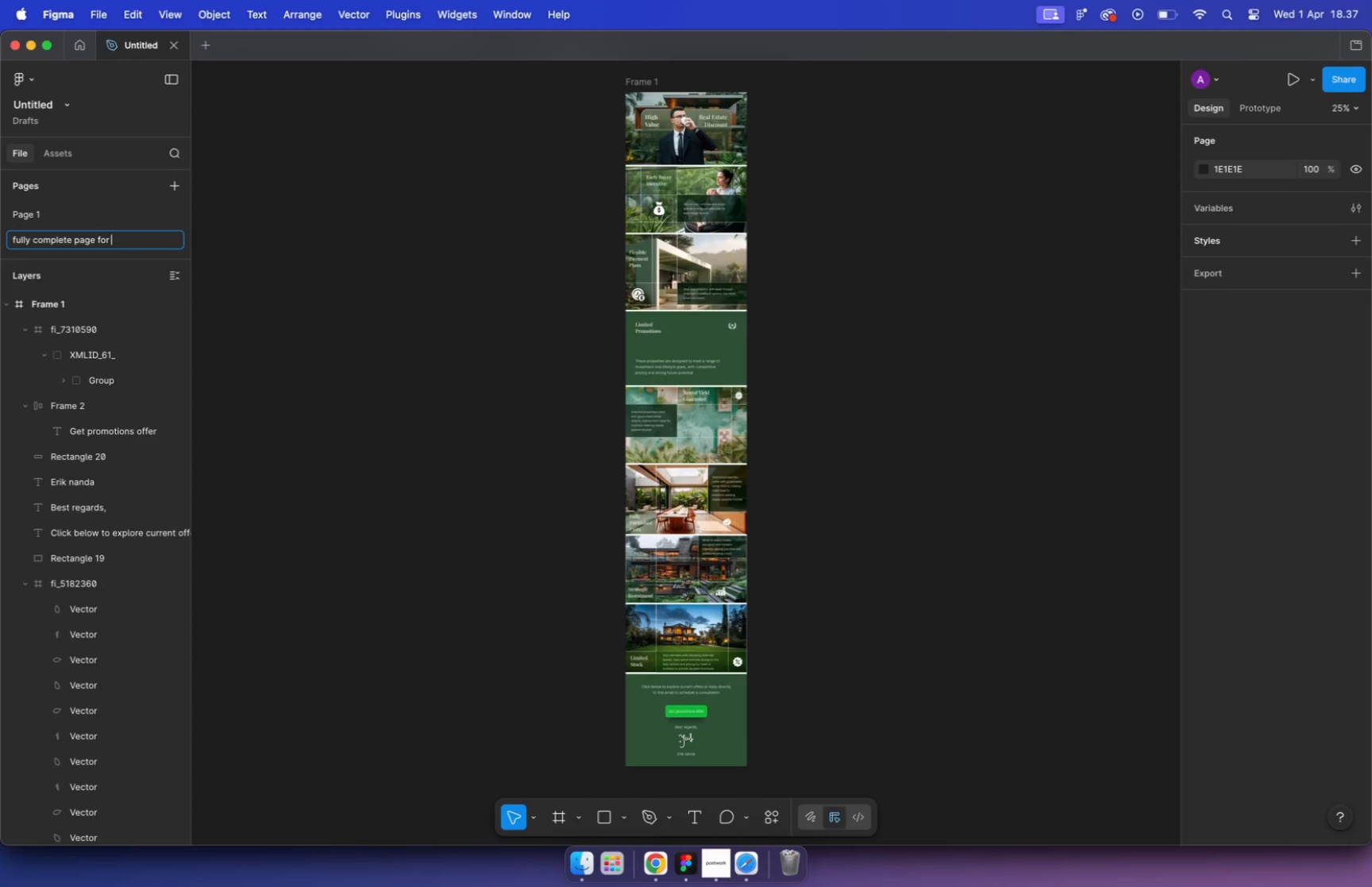 
key(Backspace)
 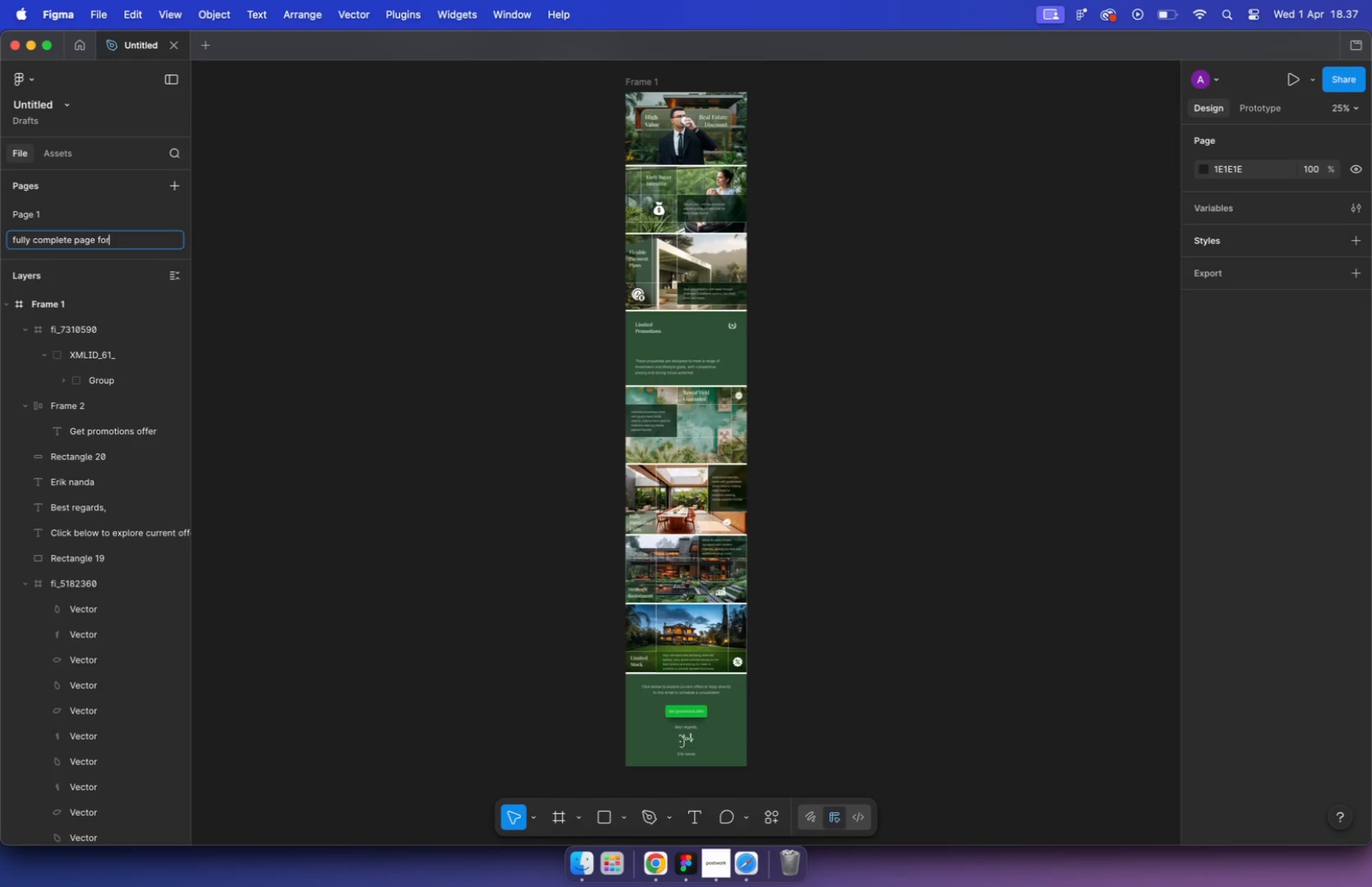 
key(Backspace)
 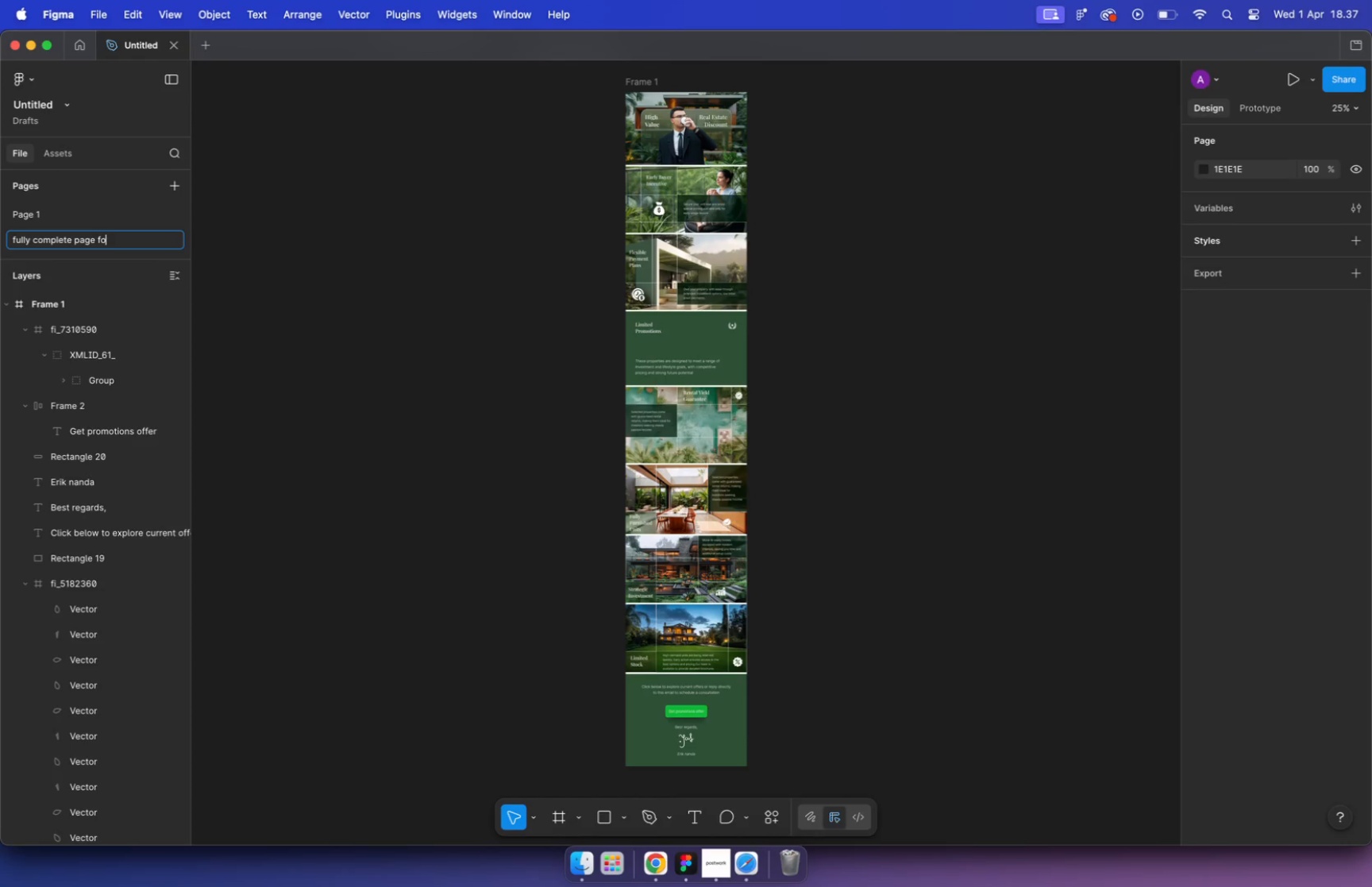 
key(Backspace)
 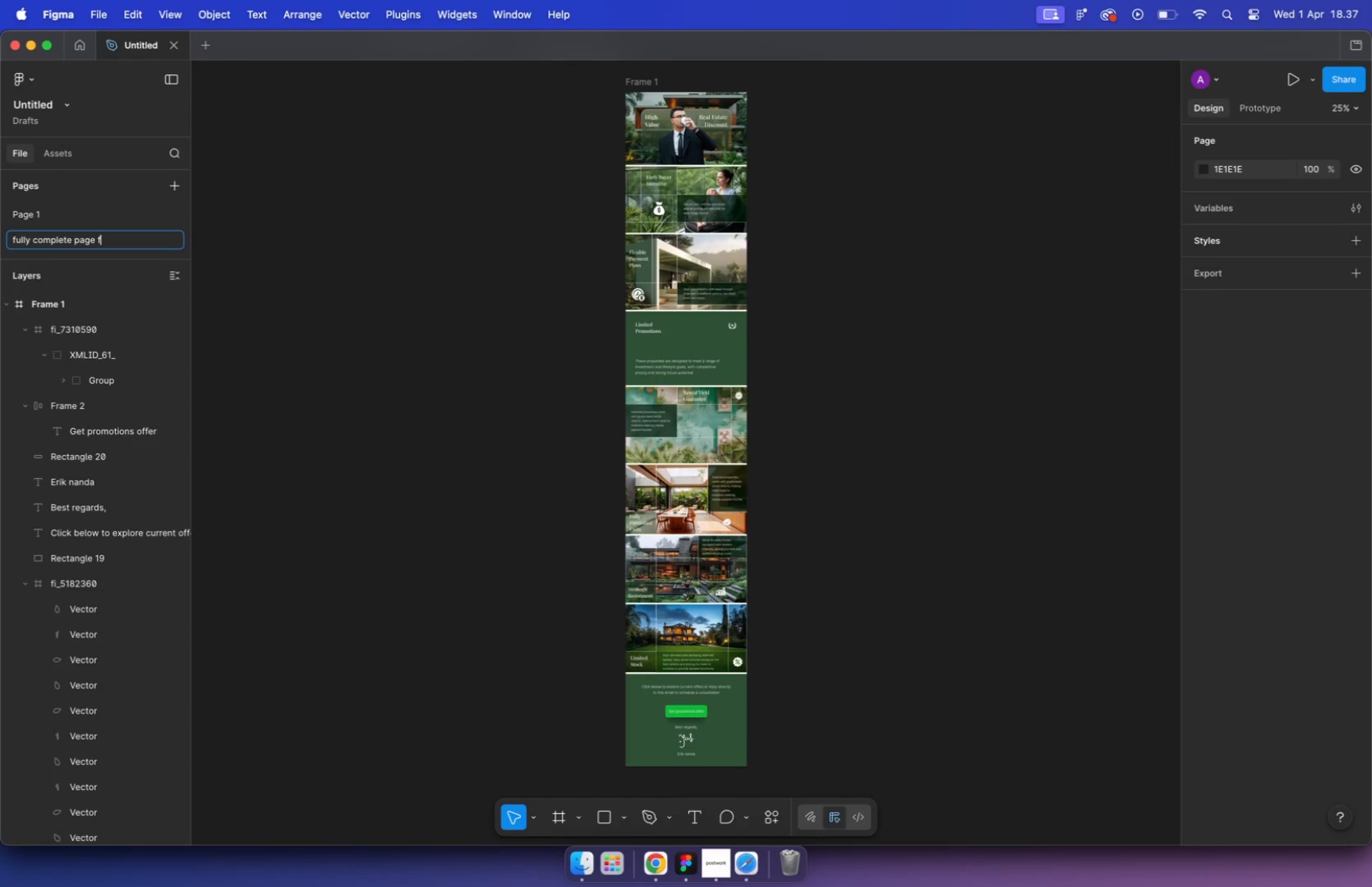 
key(Backspace)
 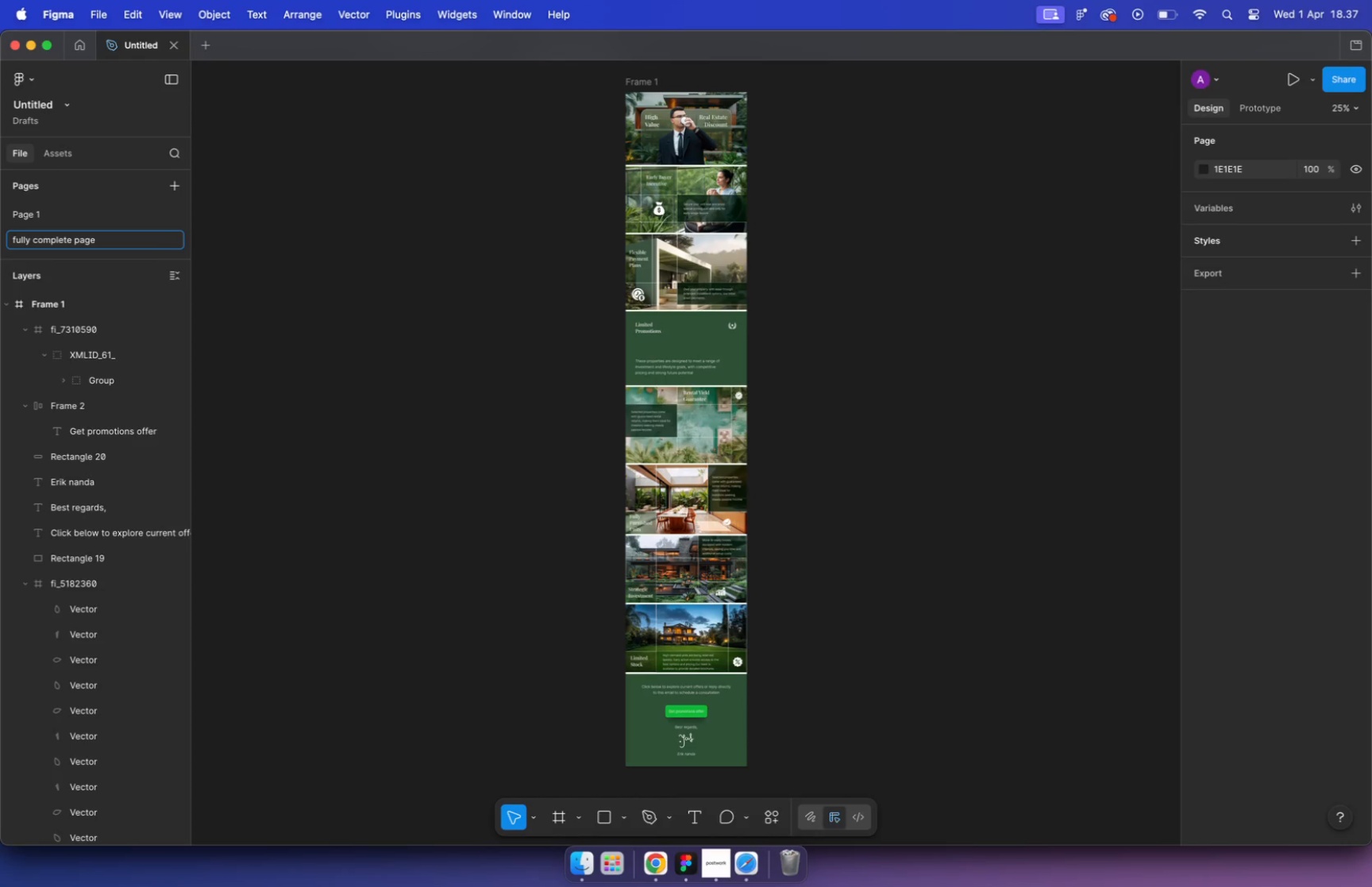 
key(Backspace)
 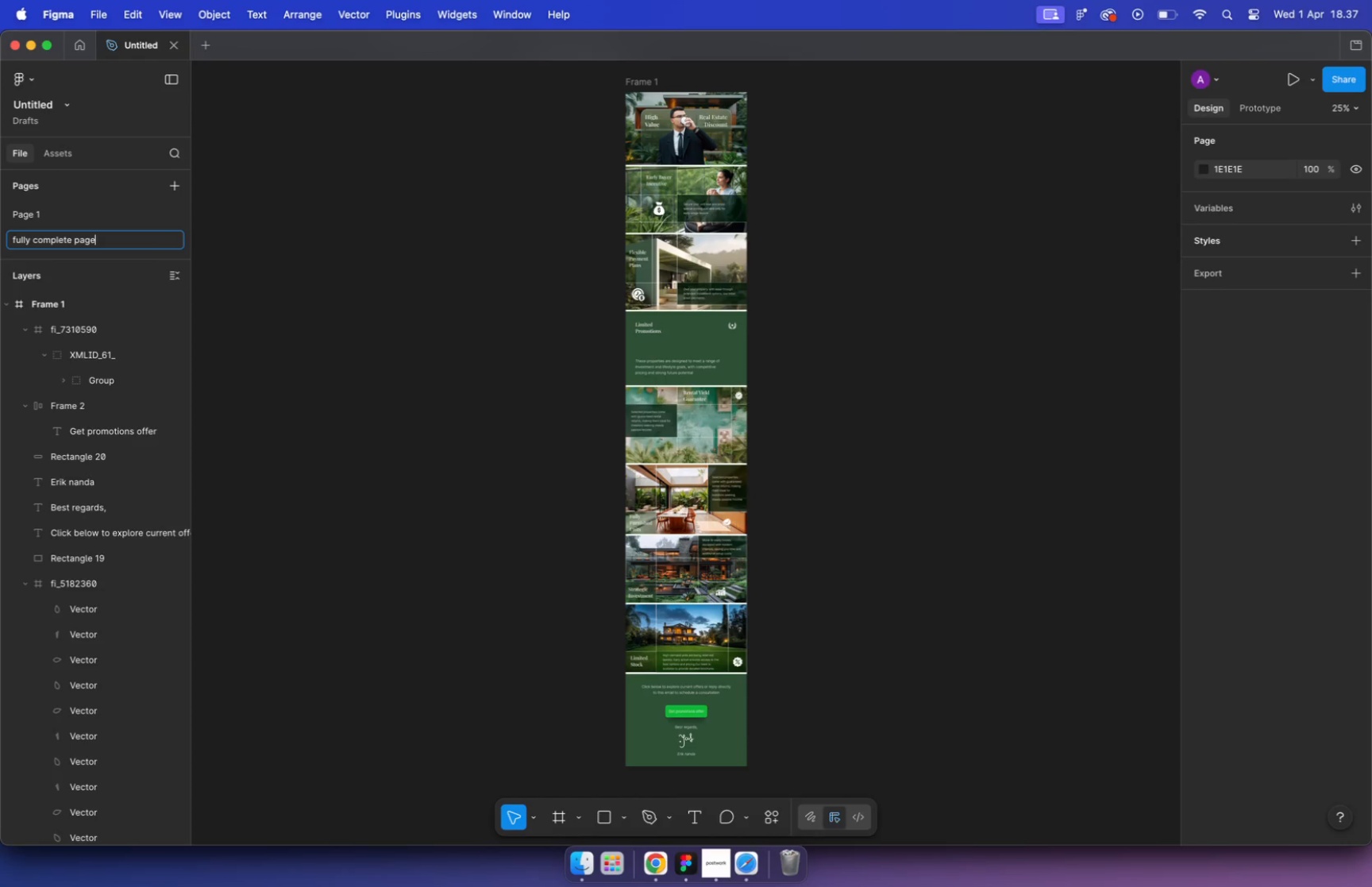 
key(Enter)
 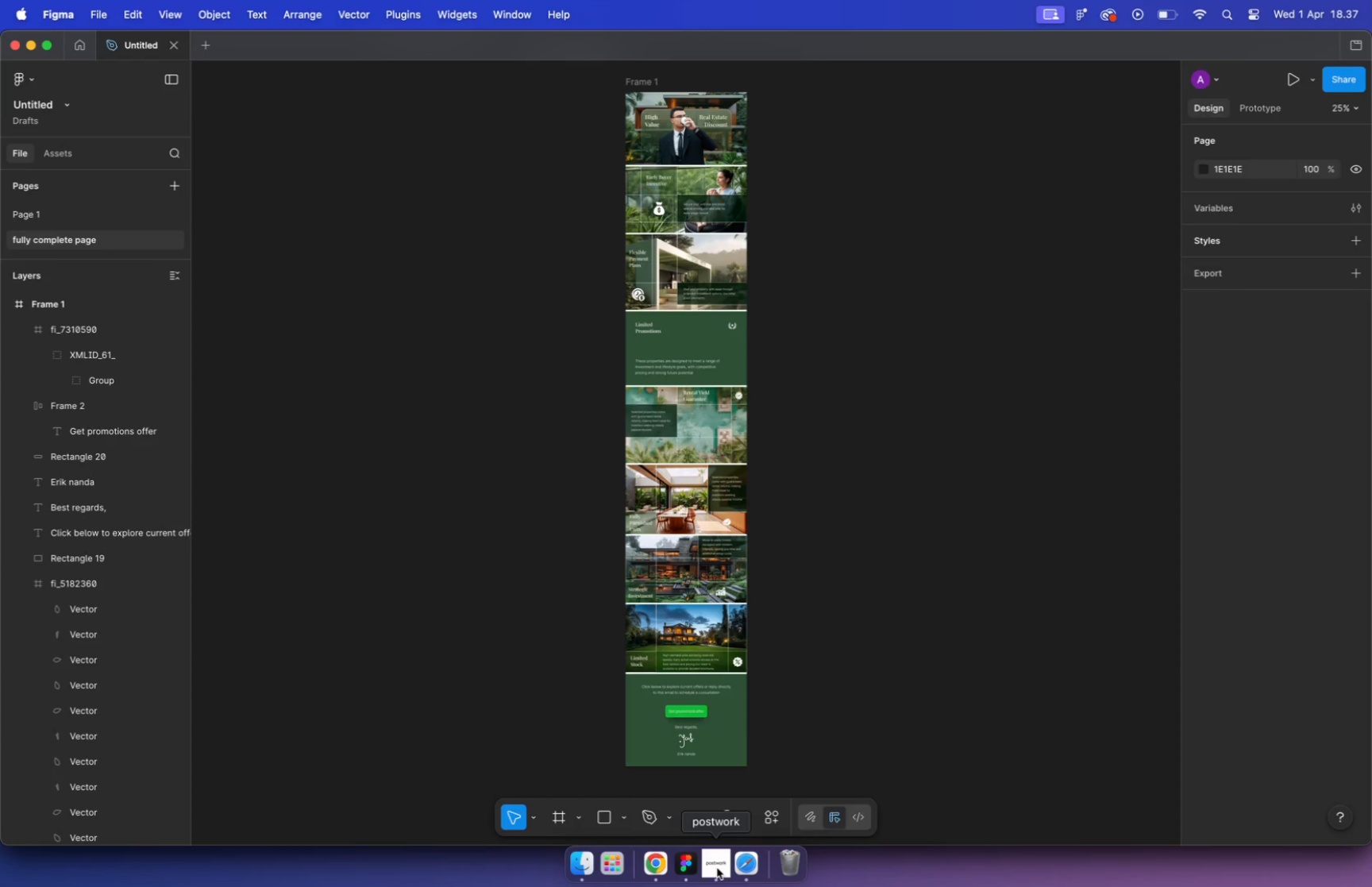 
left_click([717, 868])